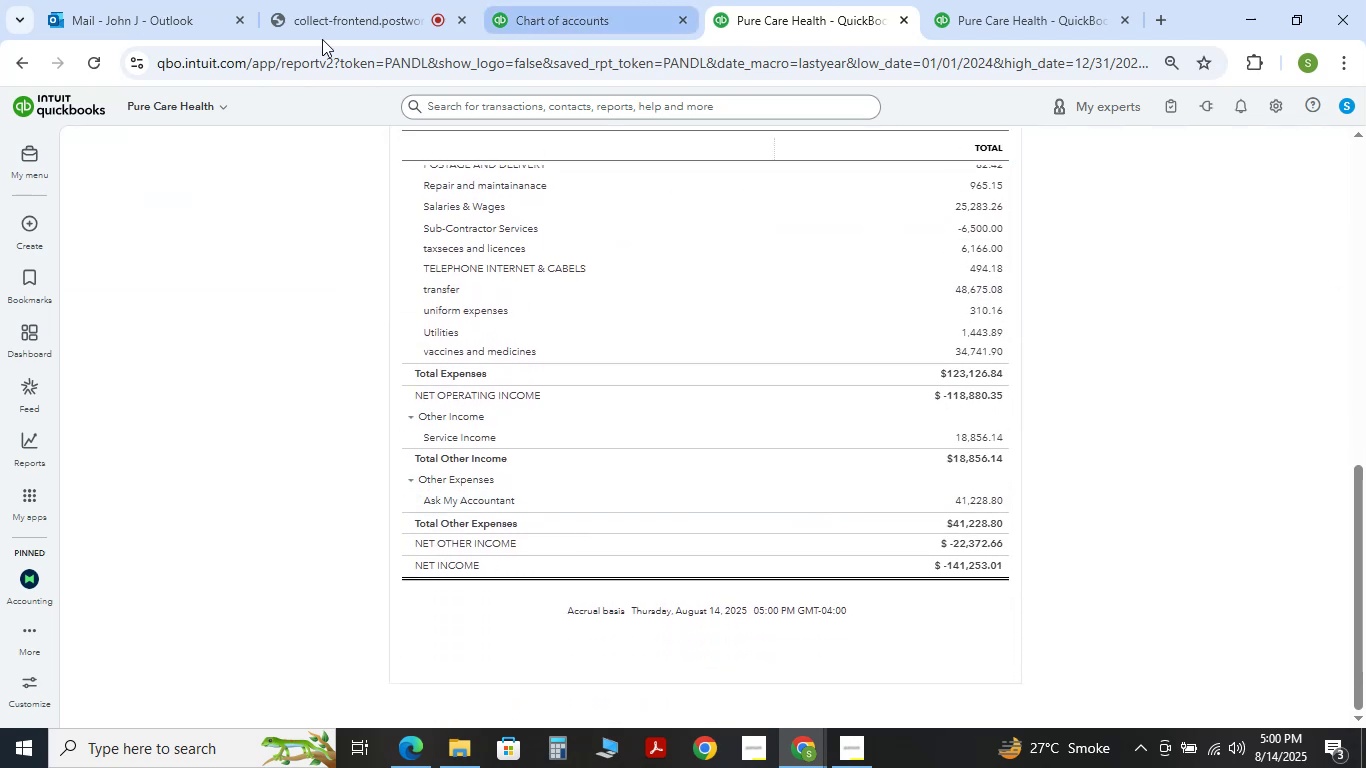 
left_click([393, 11])
 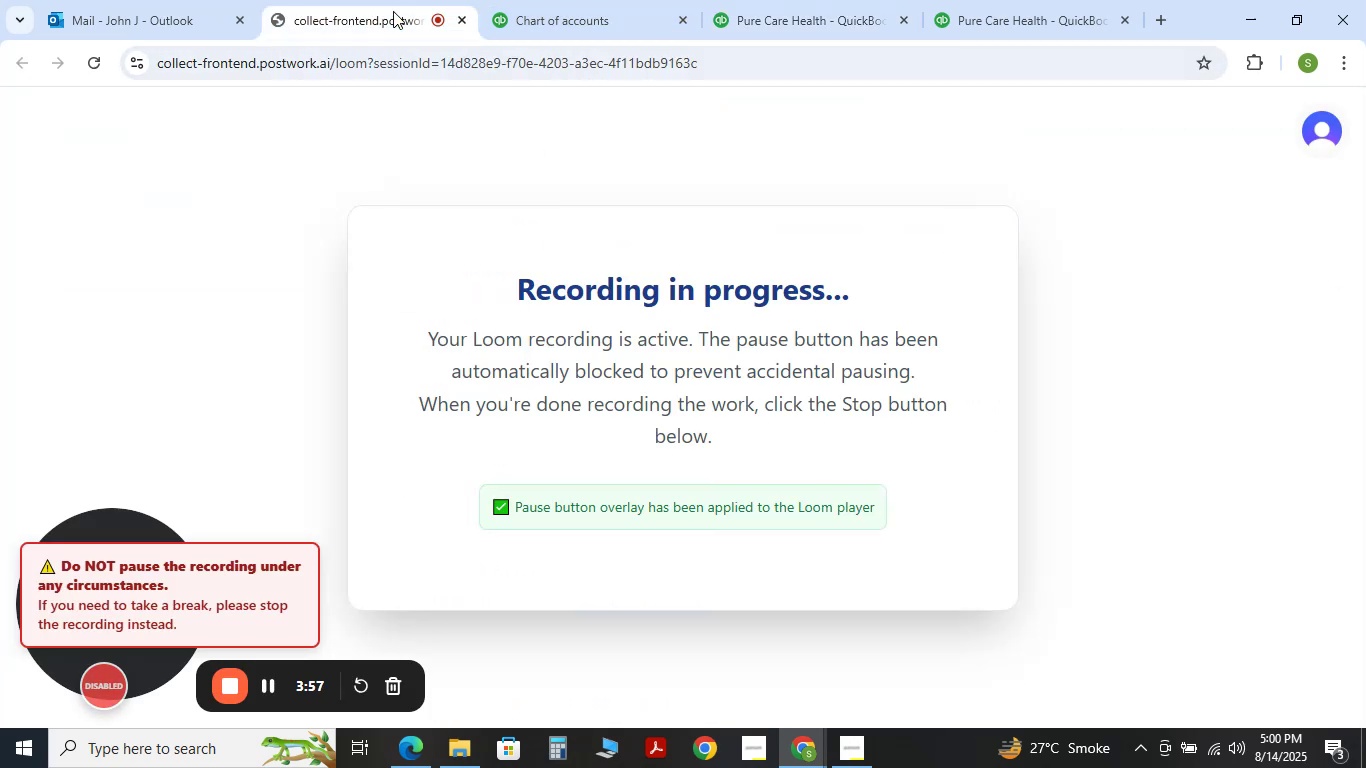 
wait(8.29)
 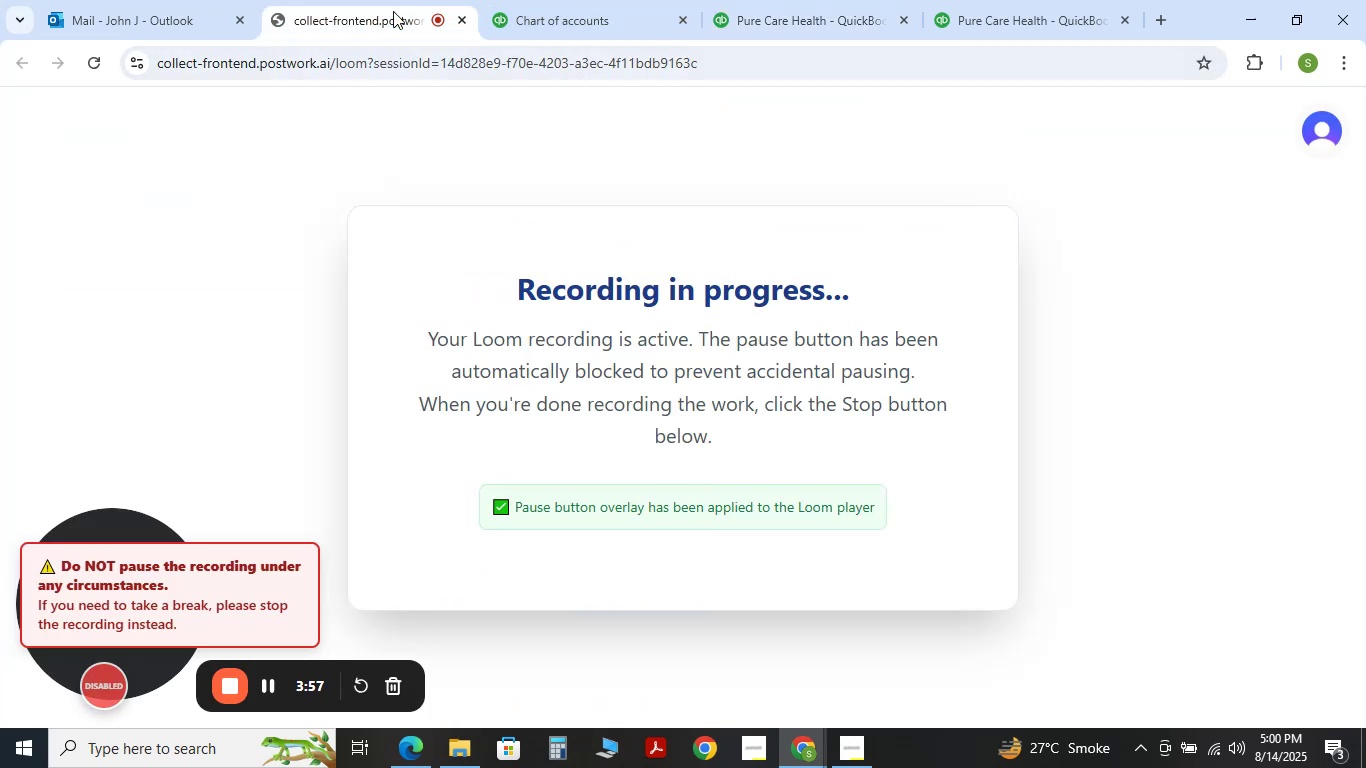 
left_click([632, 18])
 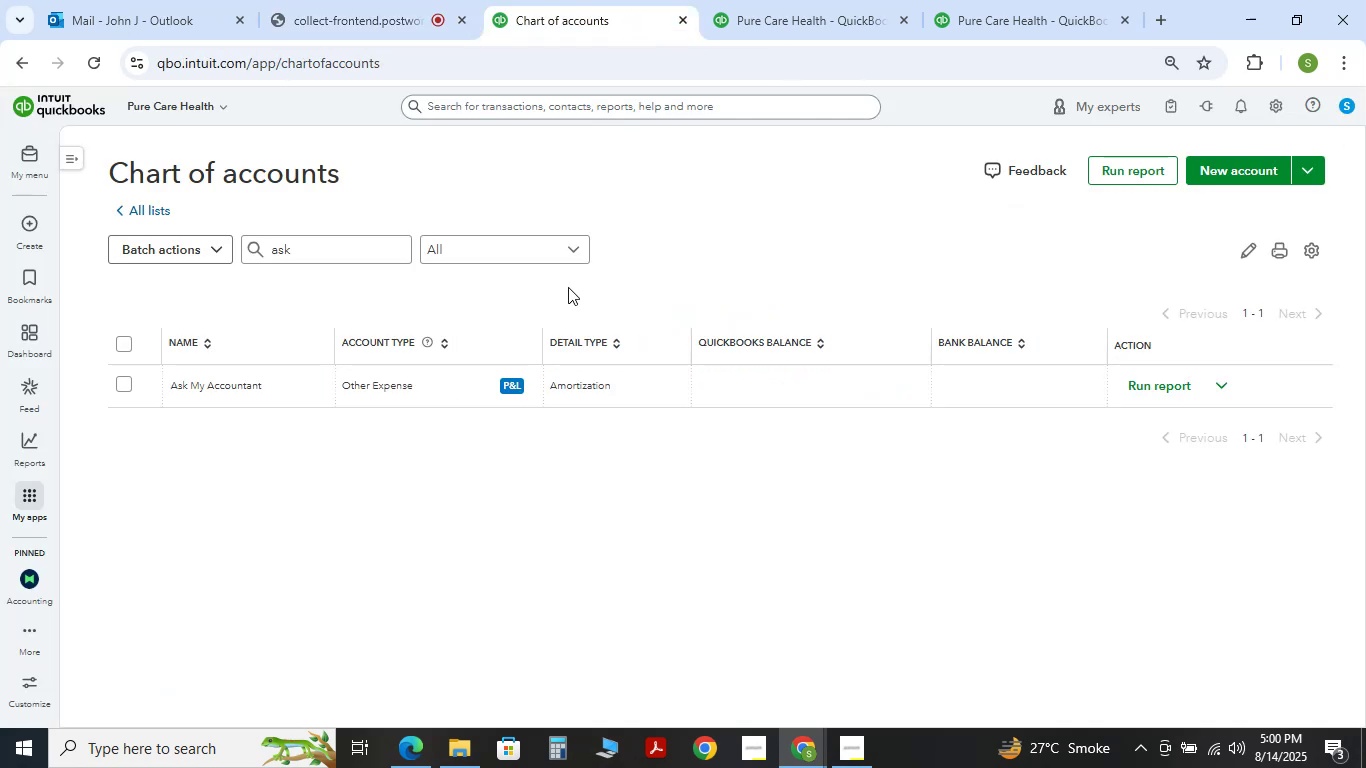 
left_click([821, 0])
 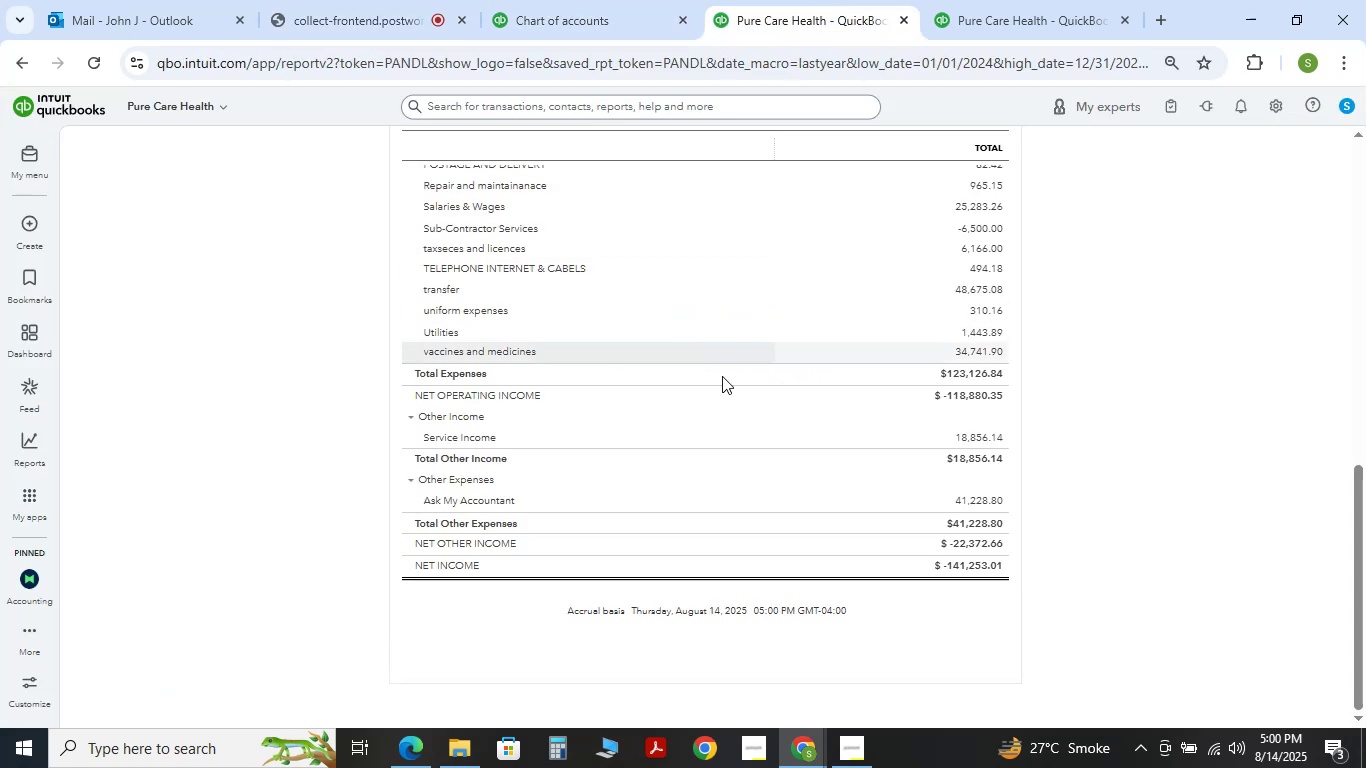 
scroll: coordinate [663, 430], scroll_direction: up, amount: 7.0
 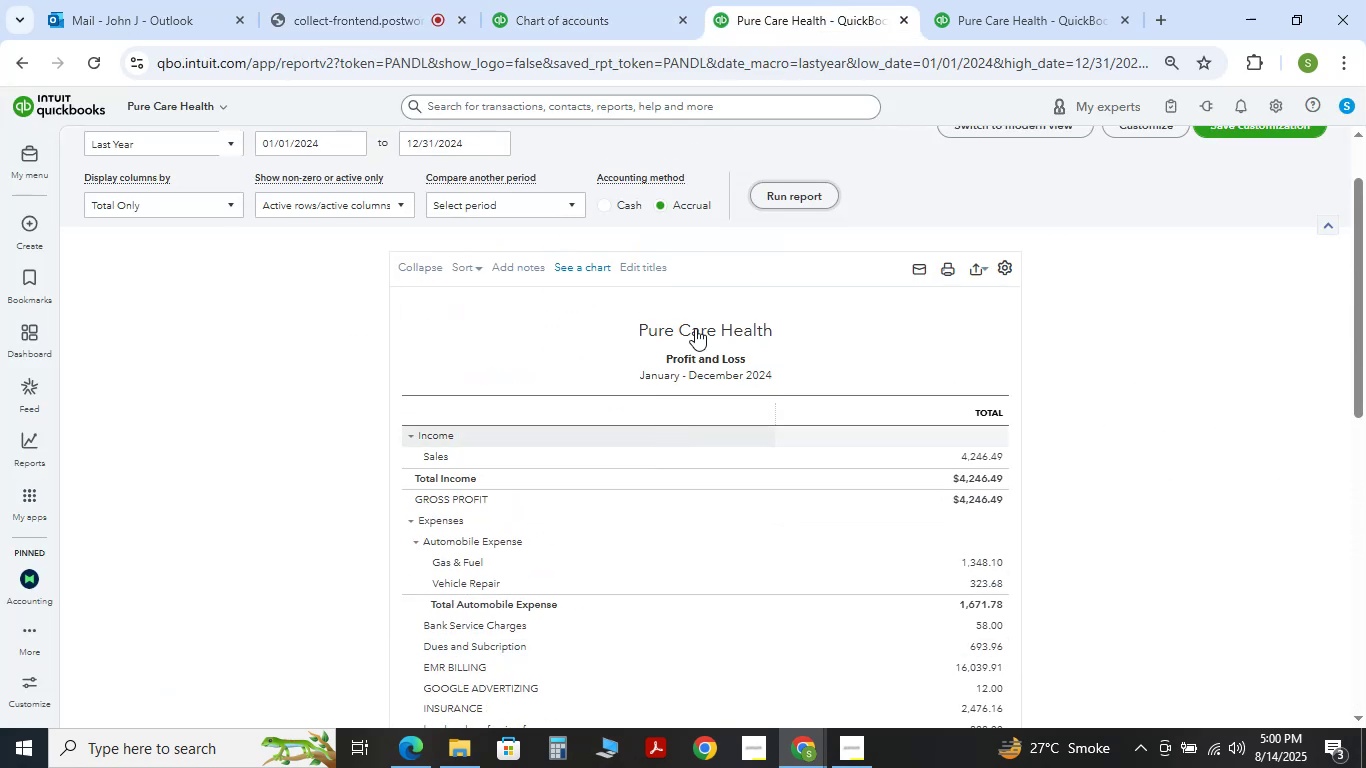 
left_click([783, 199])
 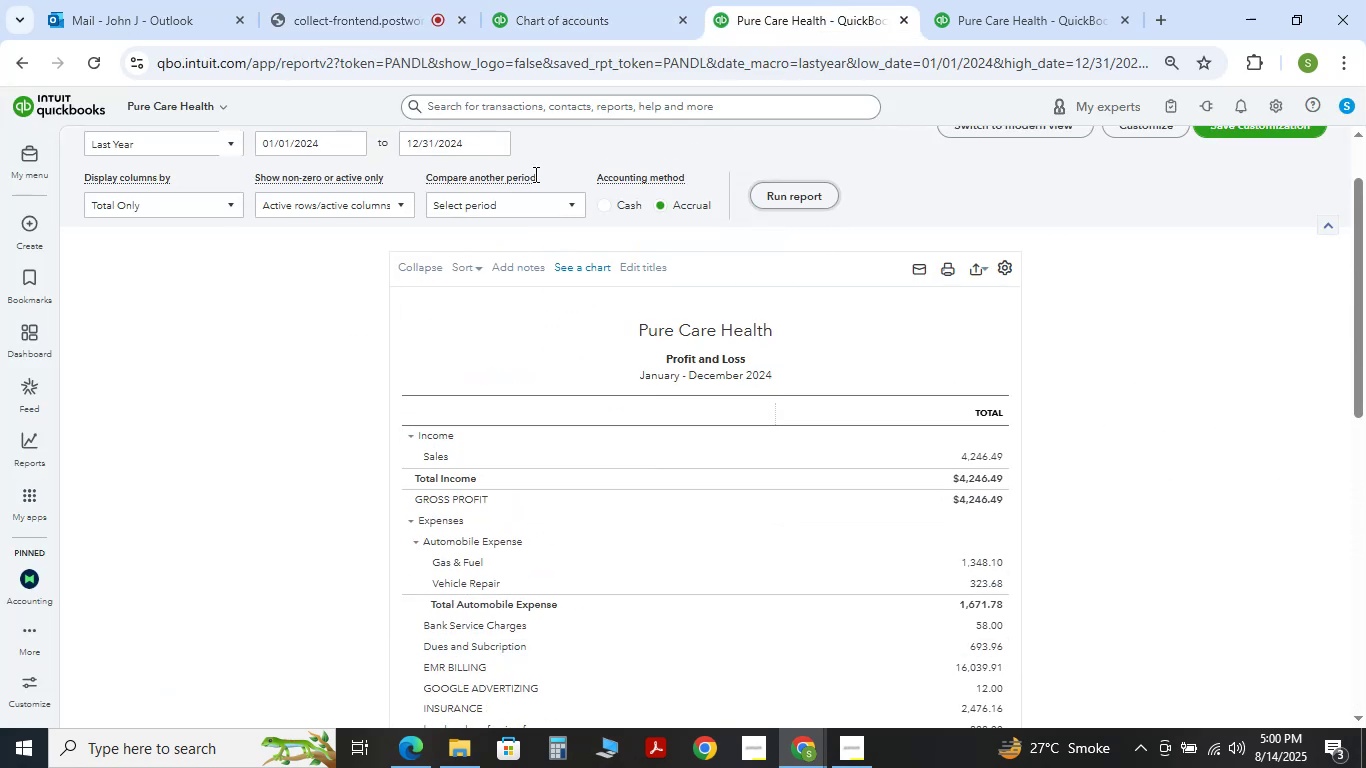 
left_click([546, 19])
 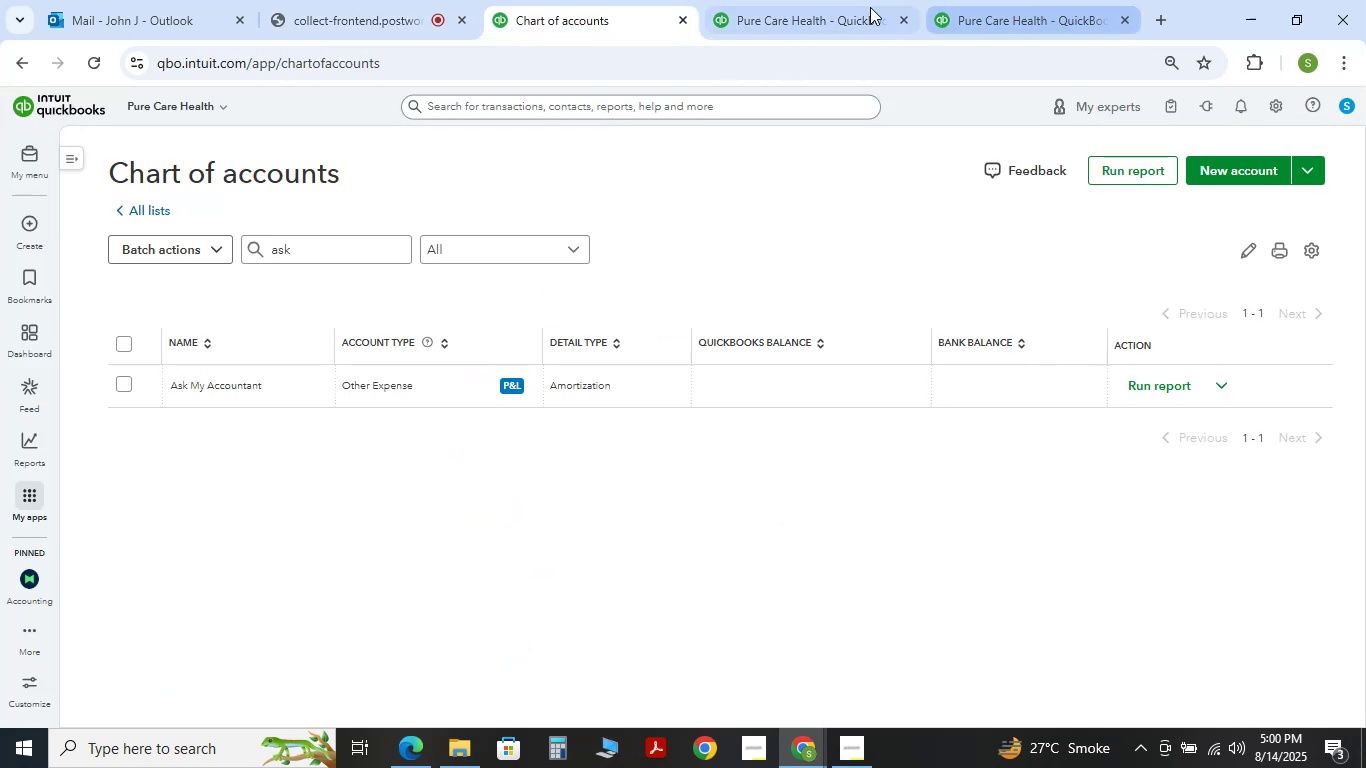 
left_click([775, 7])
 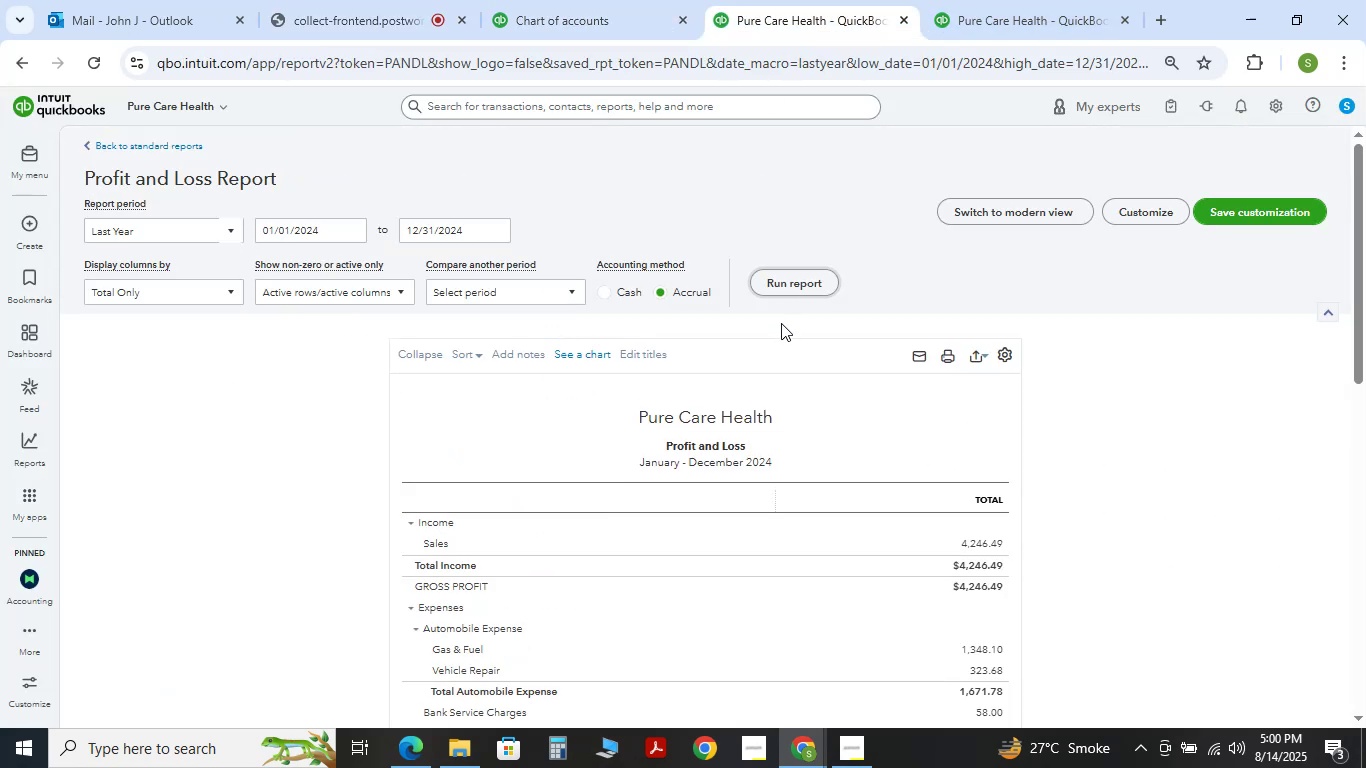 
scroll: coordinate [781, 367], scroll_direction: down, amount: 11.0
 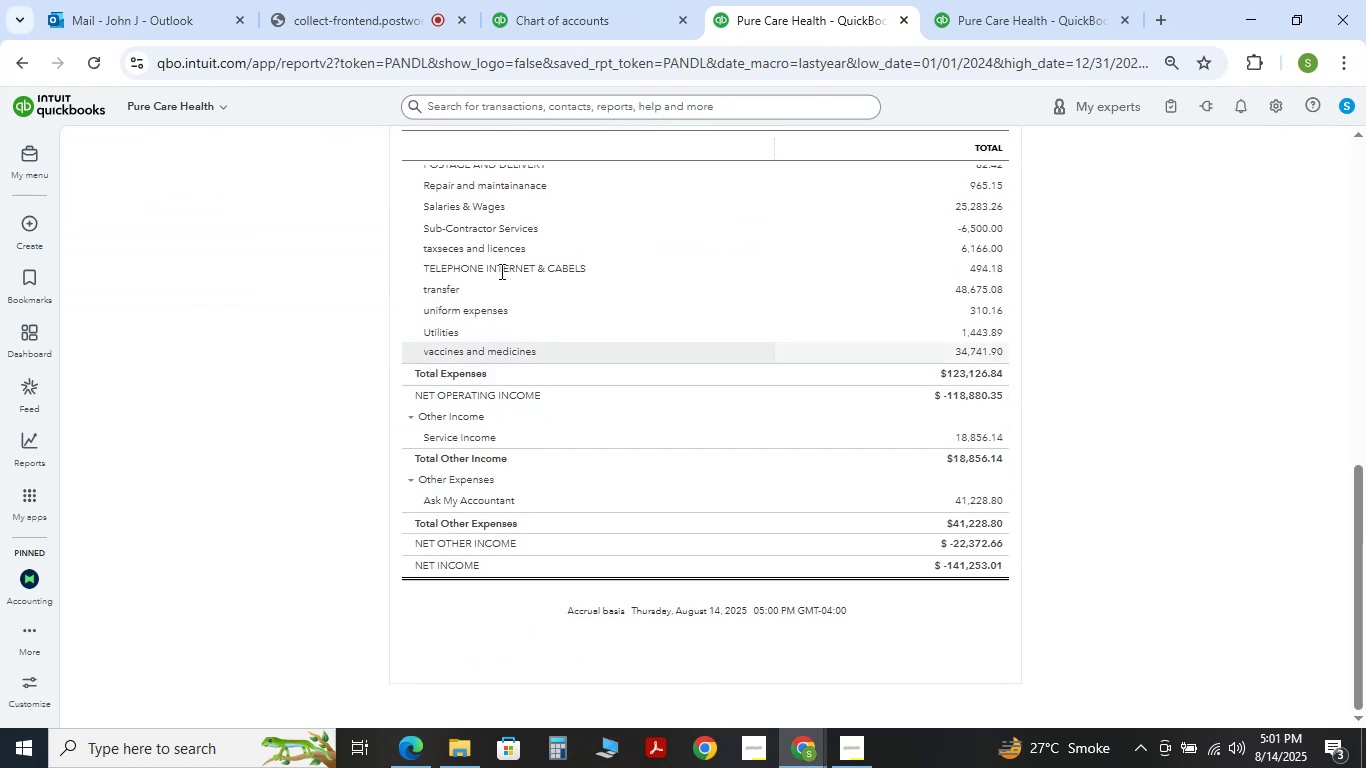 
scroll: coordinate [634, 450], scroll_direction: up, amount: 2.0
 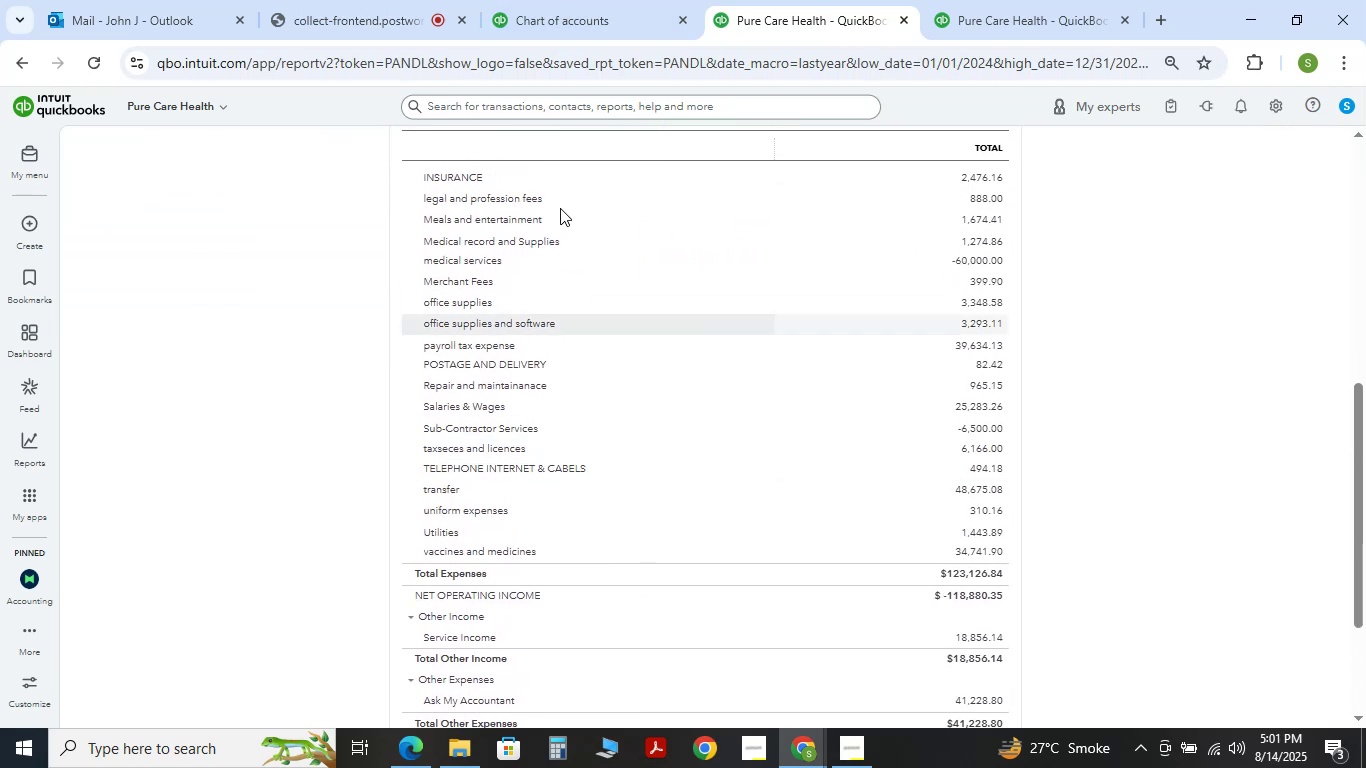 
left_click([624, 0])
 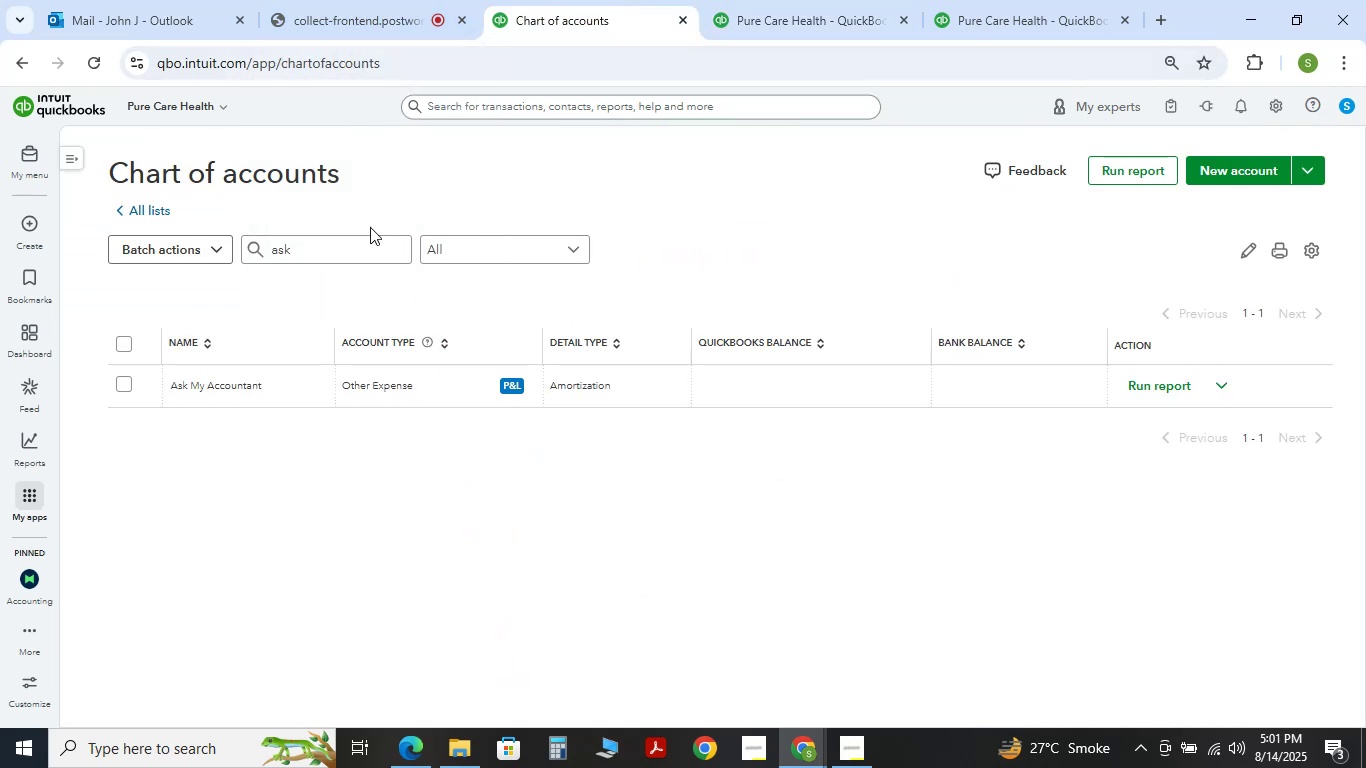 
left_click_drag(start_coordinate=[350, 244], to_coordinate=[250, 227])
 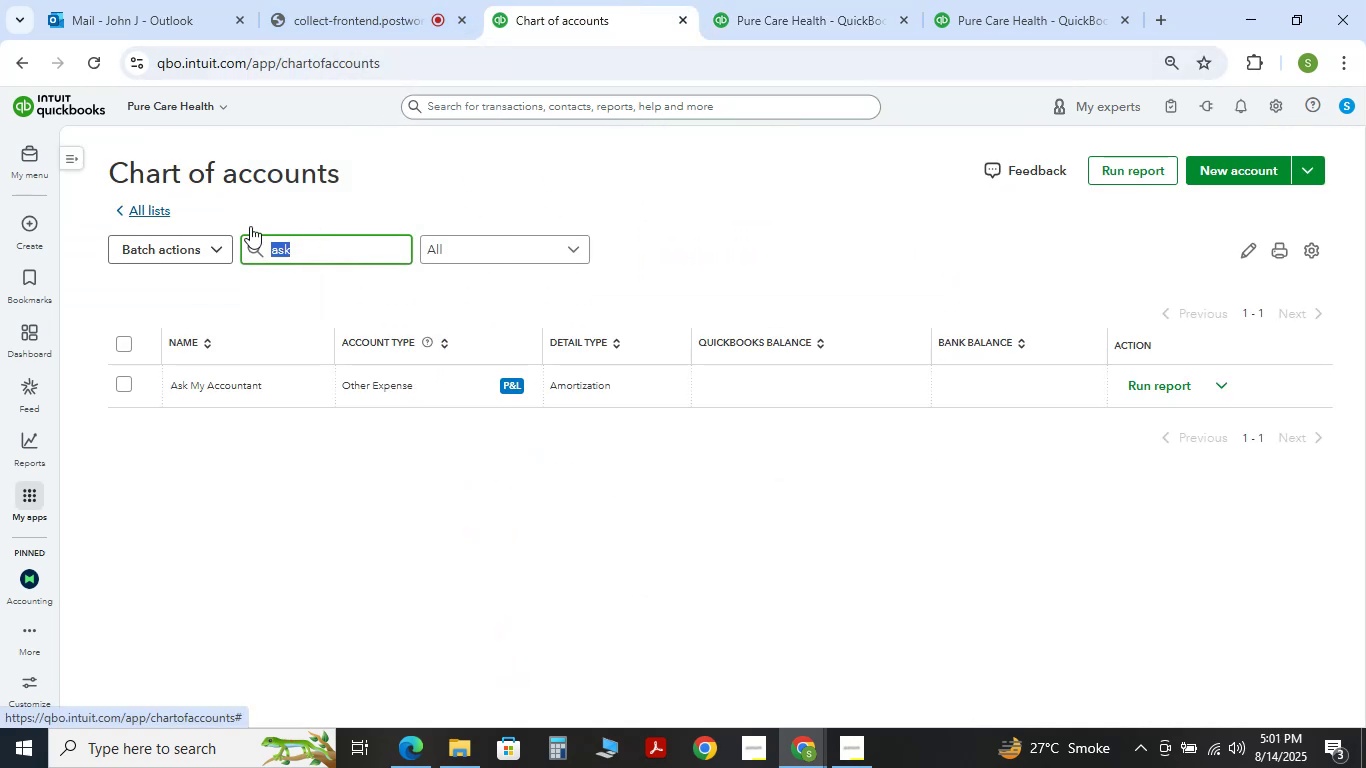 
key(Backspace)
type(other)
 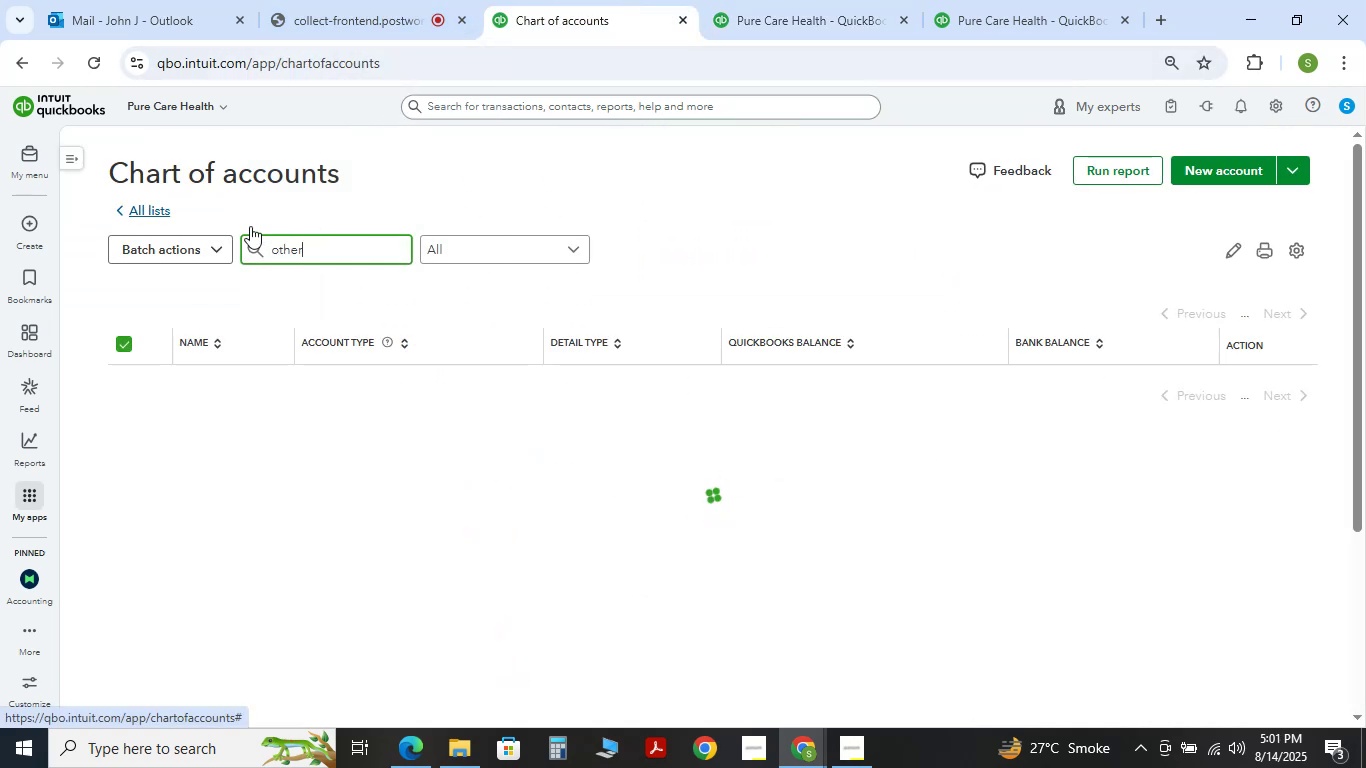 
key(Enter)
 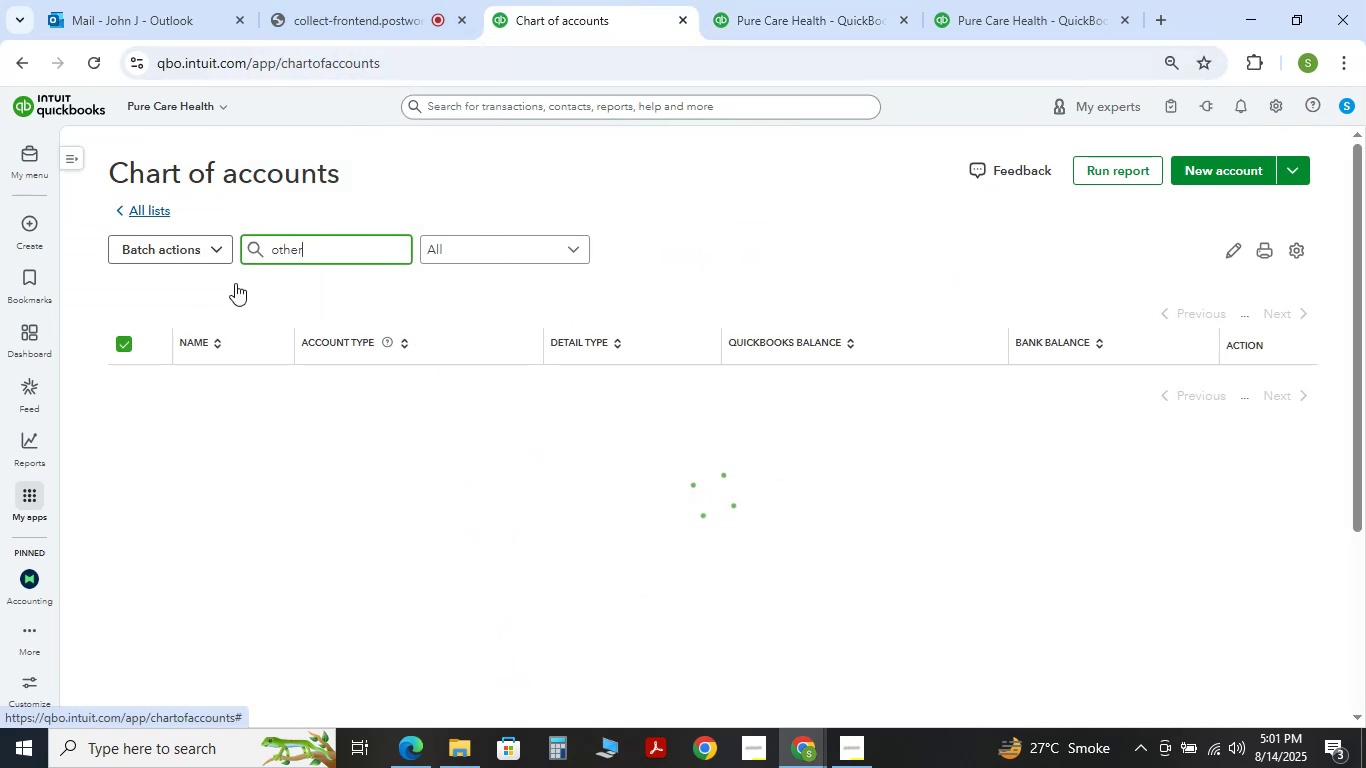 
mouse_move([589, 282])
 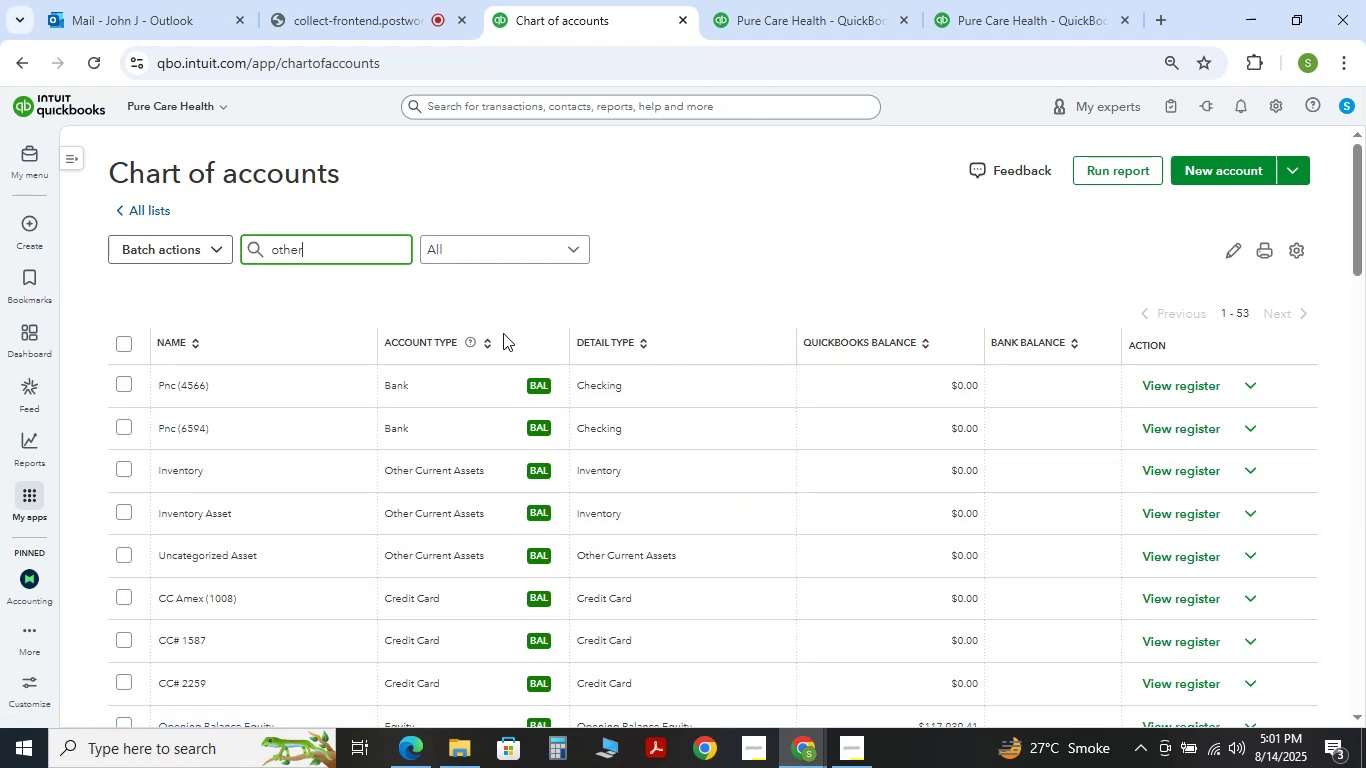 
scroll: coordinate [797, 330], scroll_direction: down, amount: 6.0
 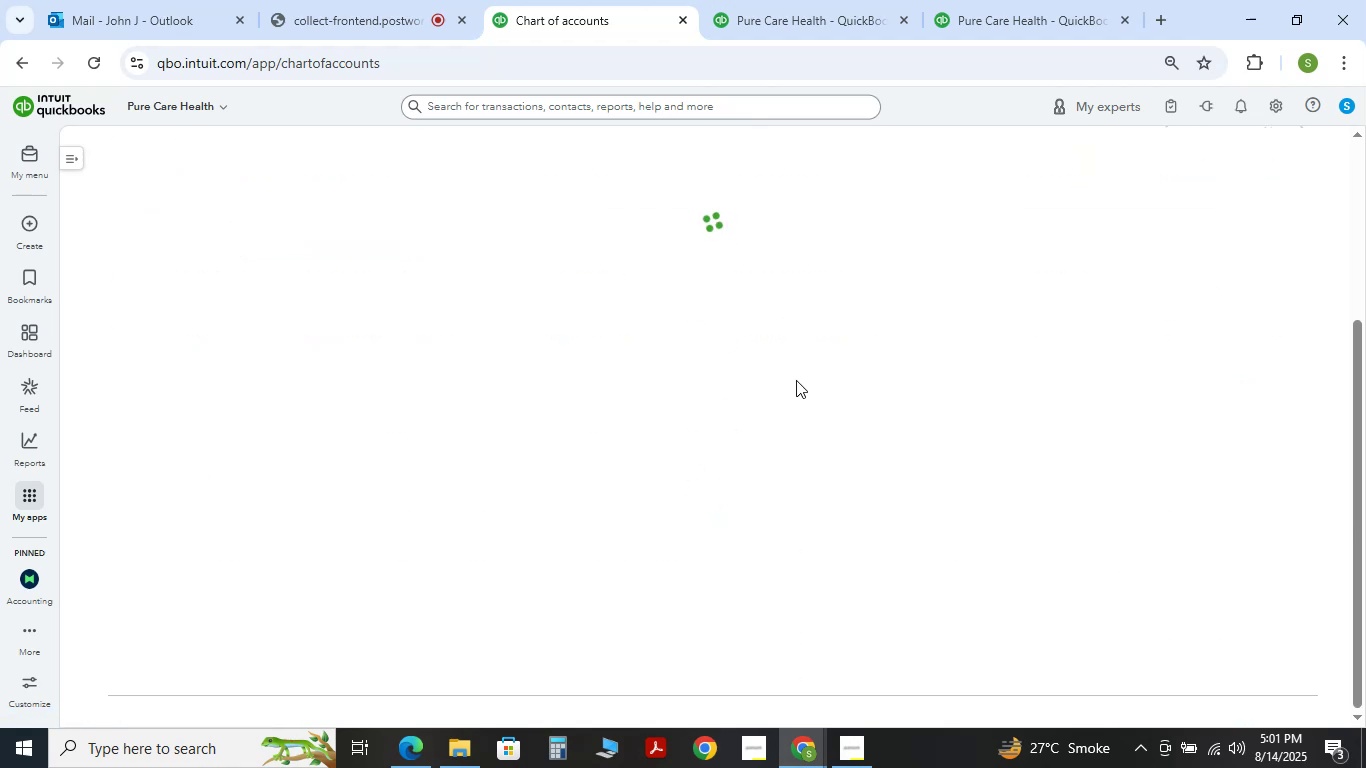 
scroll: coordinate [796, 380], scroll_direction: up, amount: 2.0
 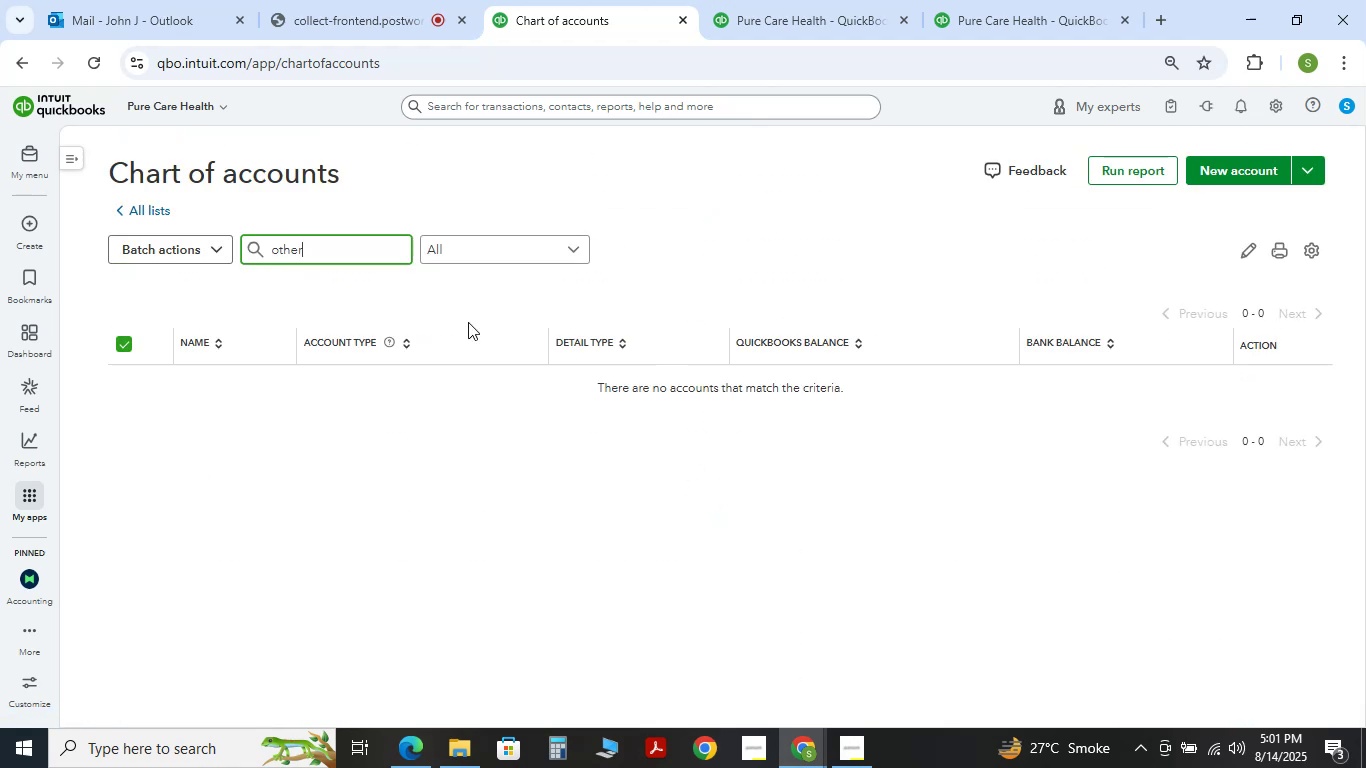 
left_click_drag(start_coordinate=[350, 259], to_coordinate=[70, 245])
 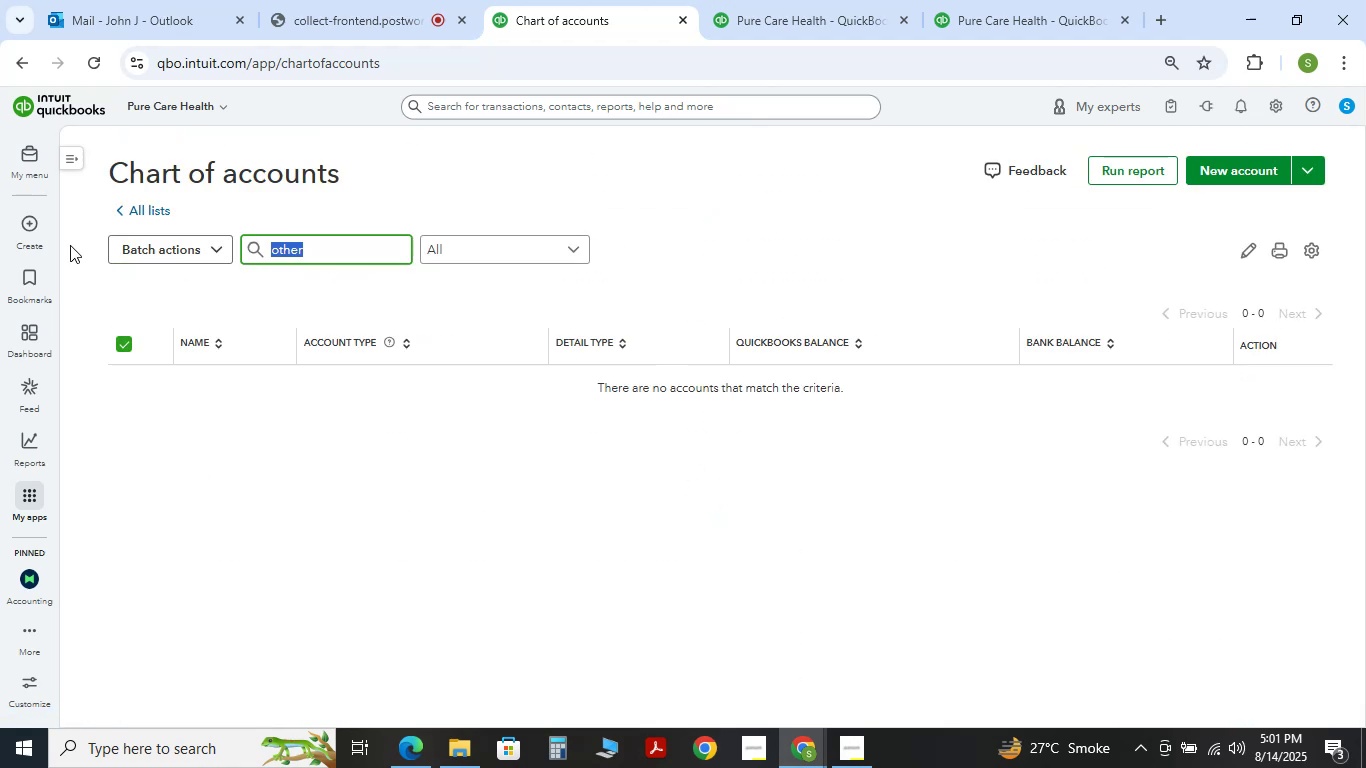 
key(Backspace)
key(Backspace)
type(service)
 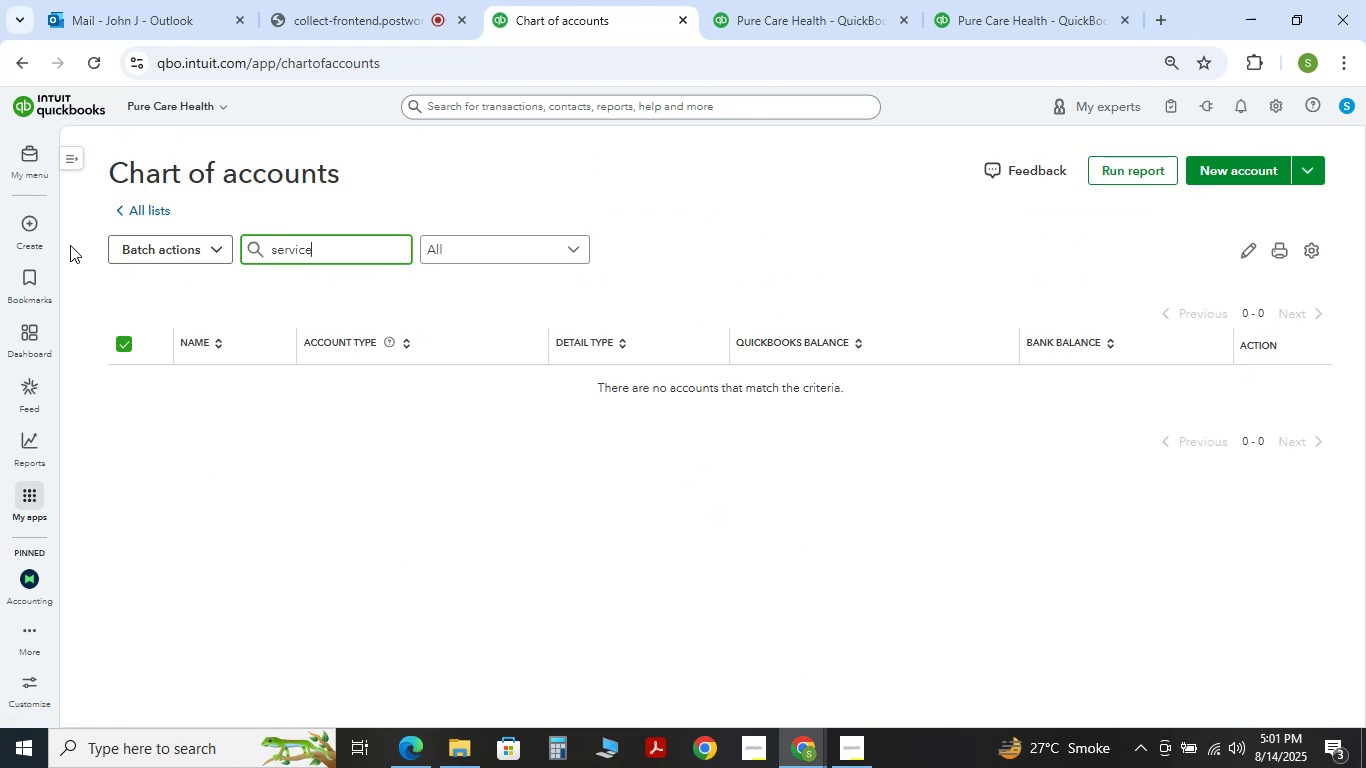 
key(Enter)
 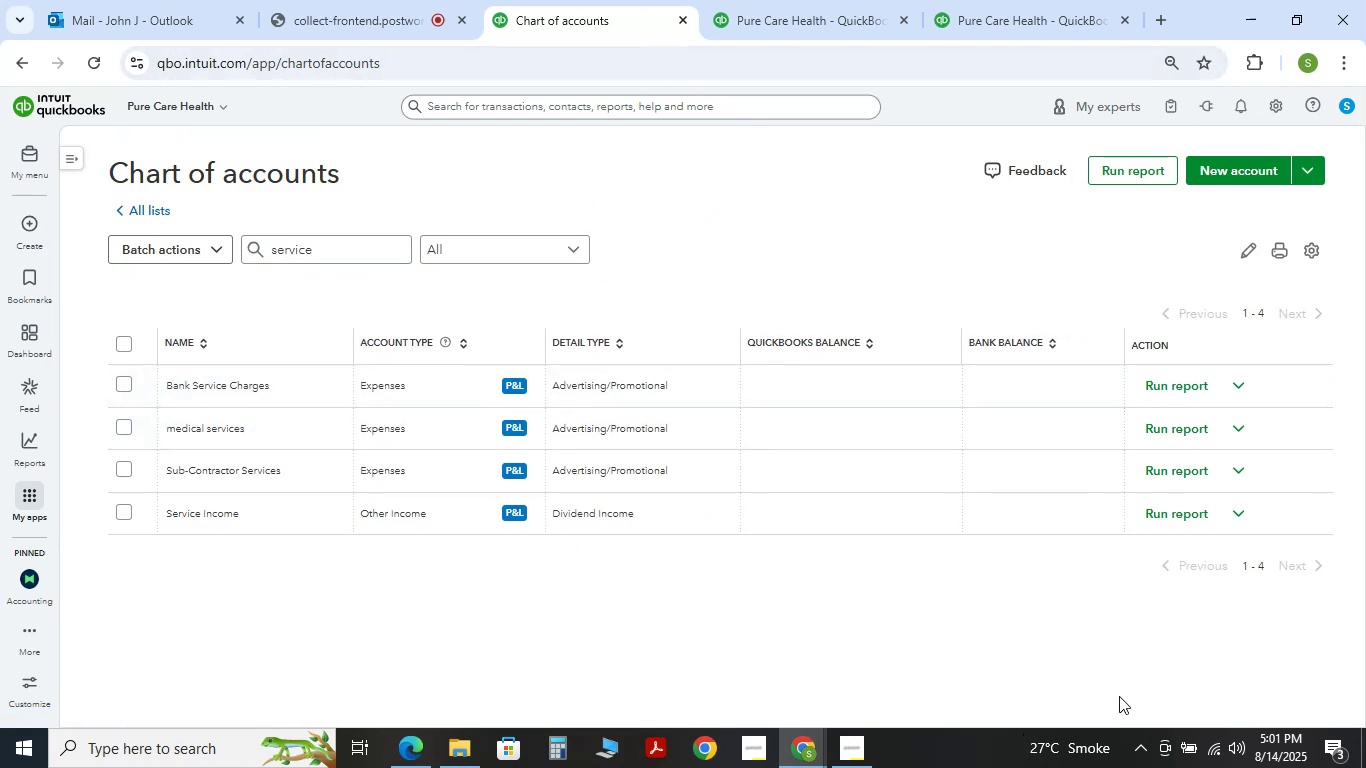 
left_click([1244, 520])
 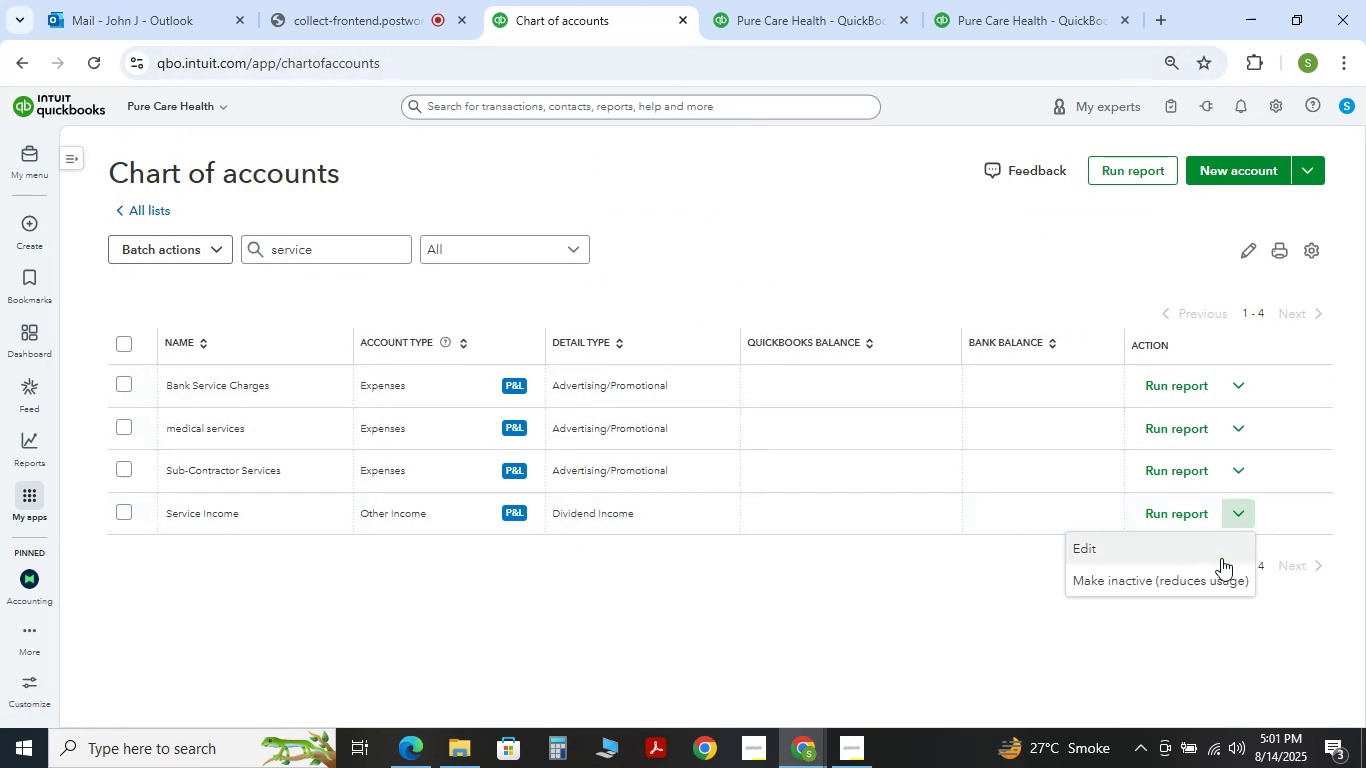 
left_click([1217, 558])
 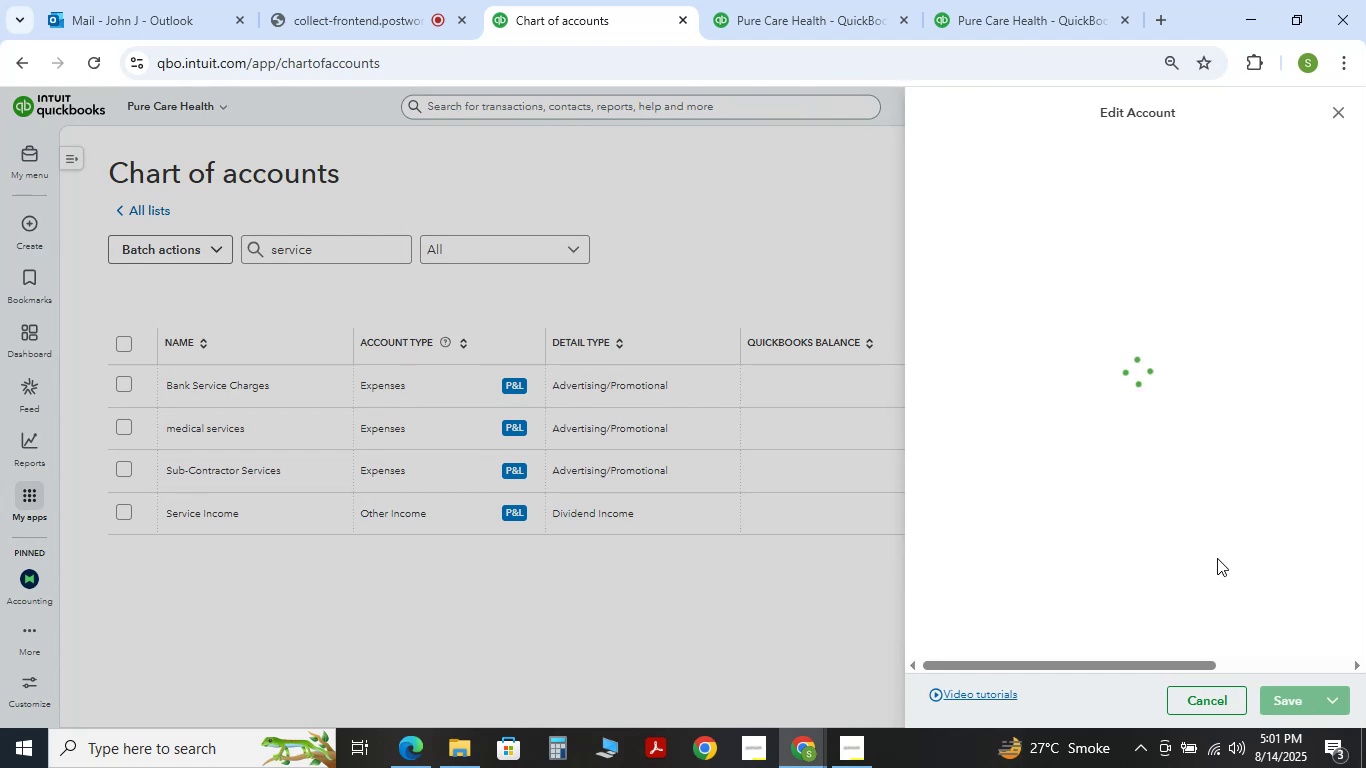 
left_click([1039, 248])
 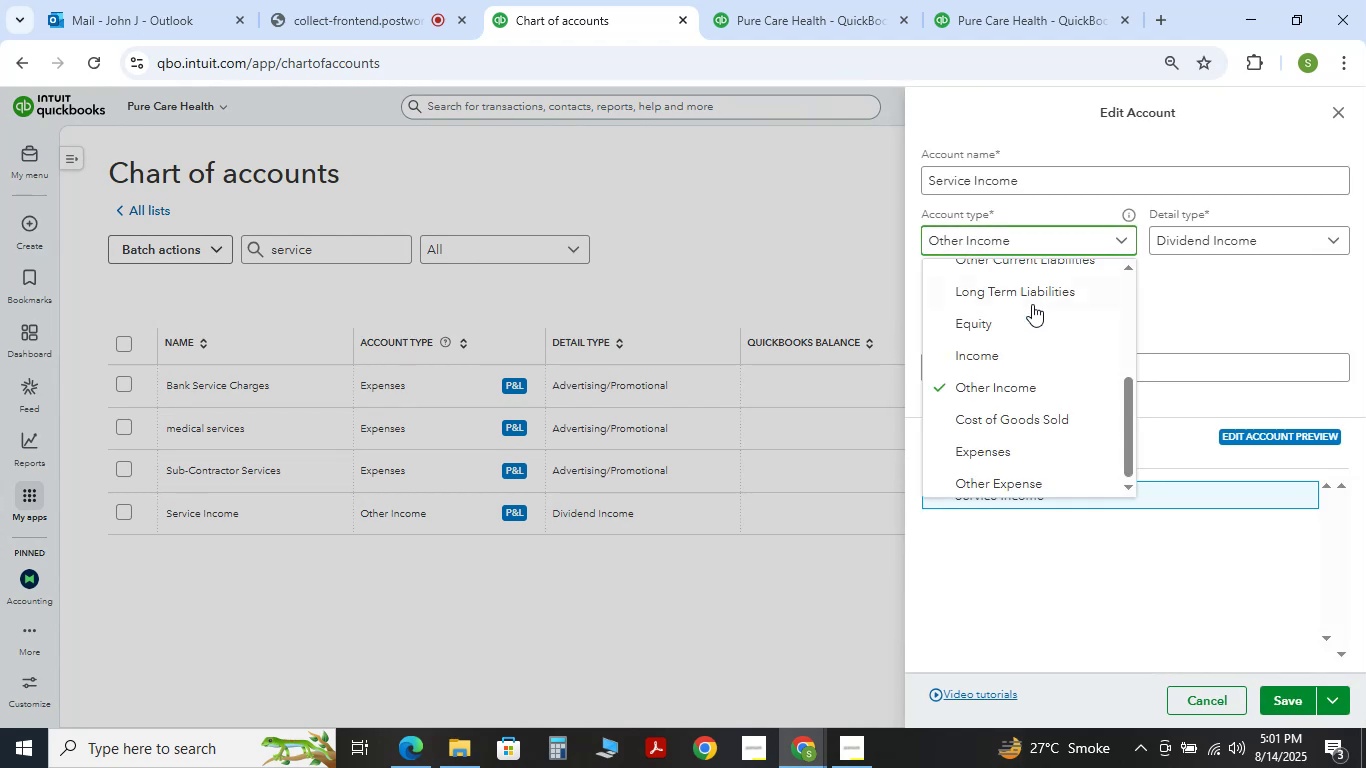 
scroll: coordinate [1063, 482], scroll_direction: up, amount: 3.0
 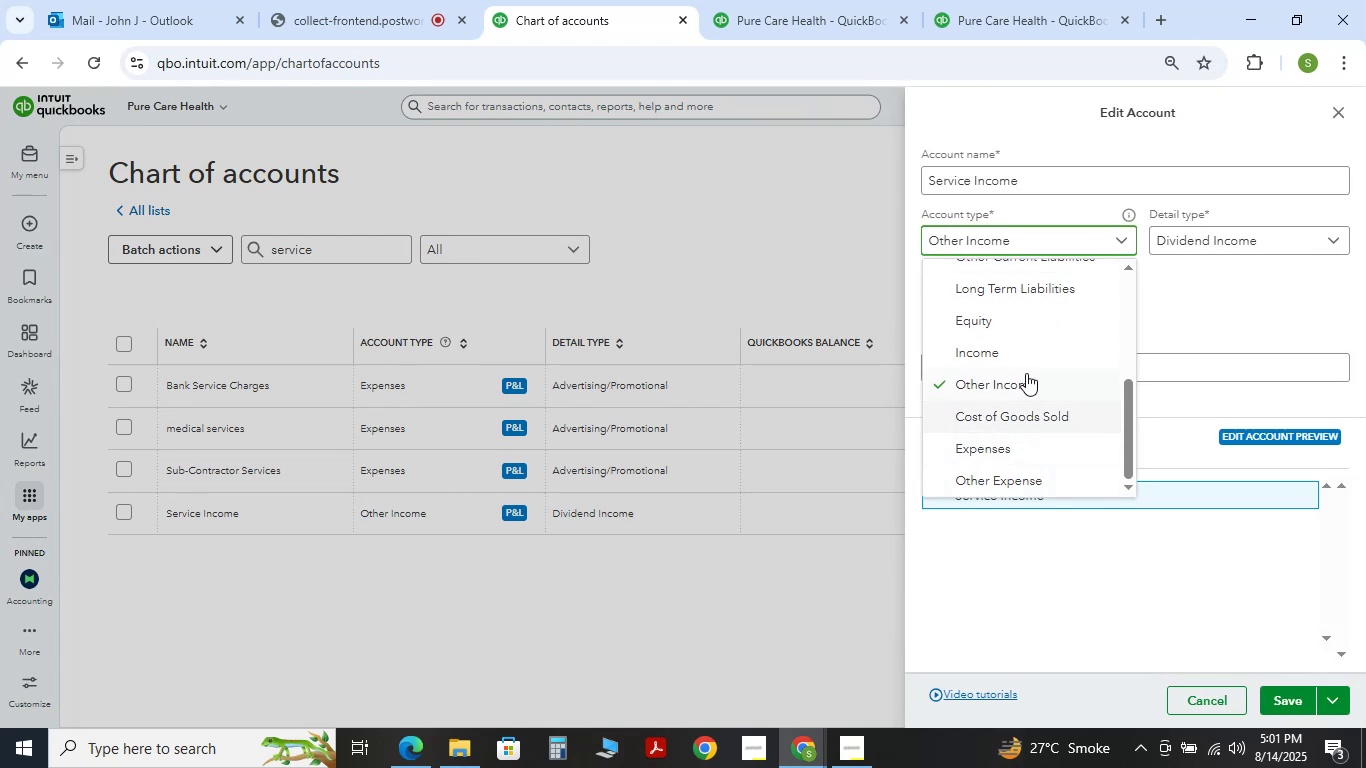 
left_click([1018, 355])
 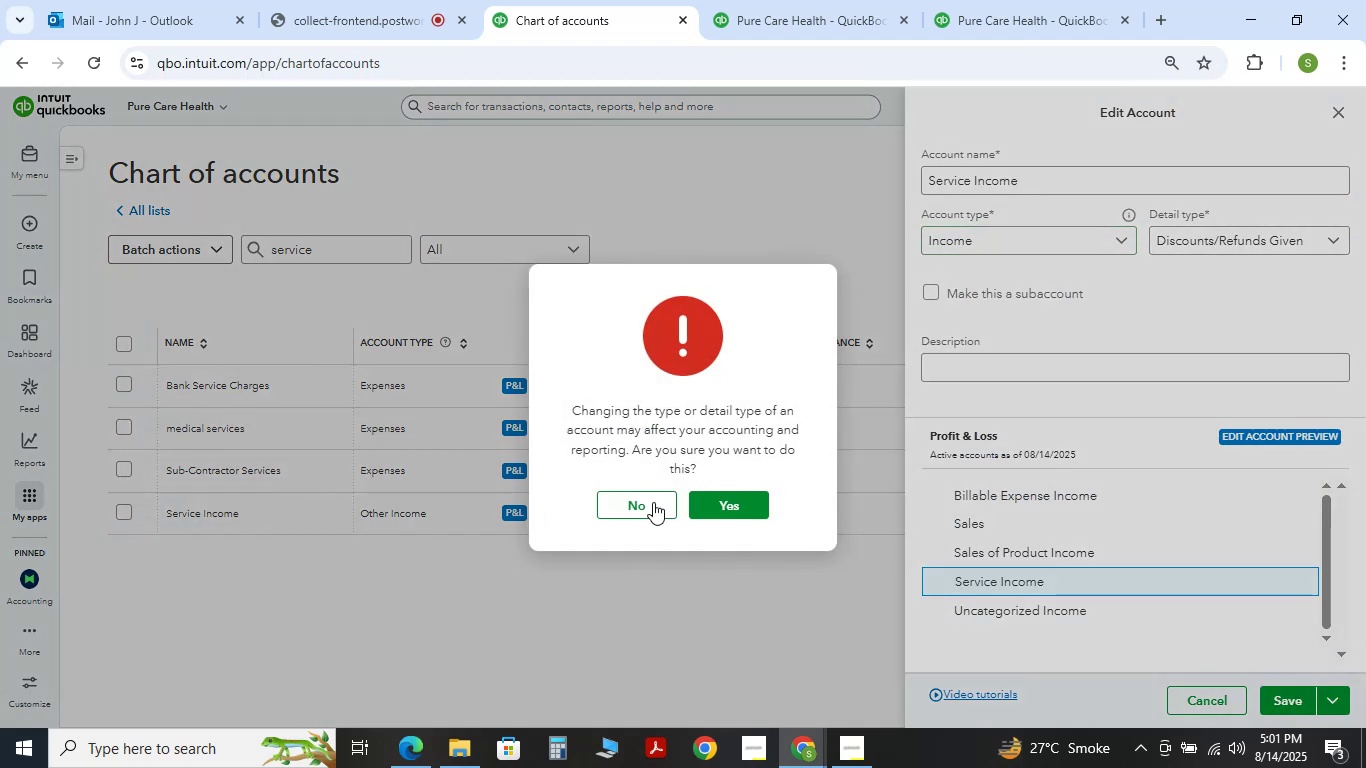 
left_click([696, 502])
 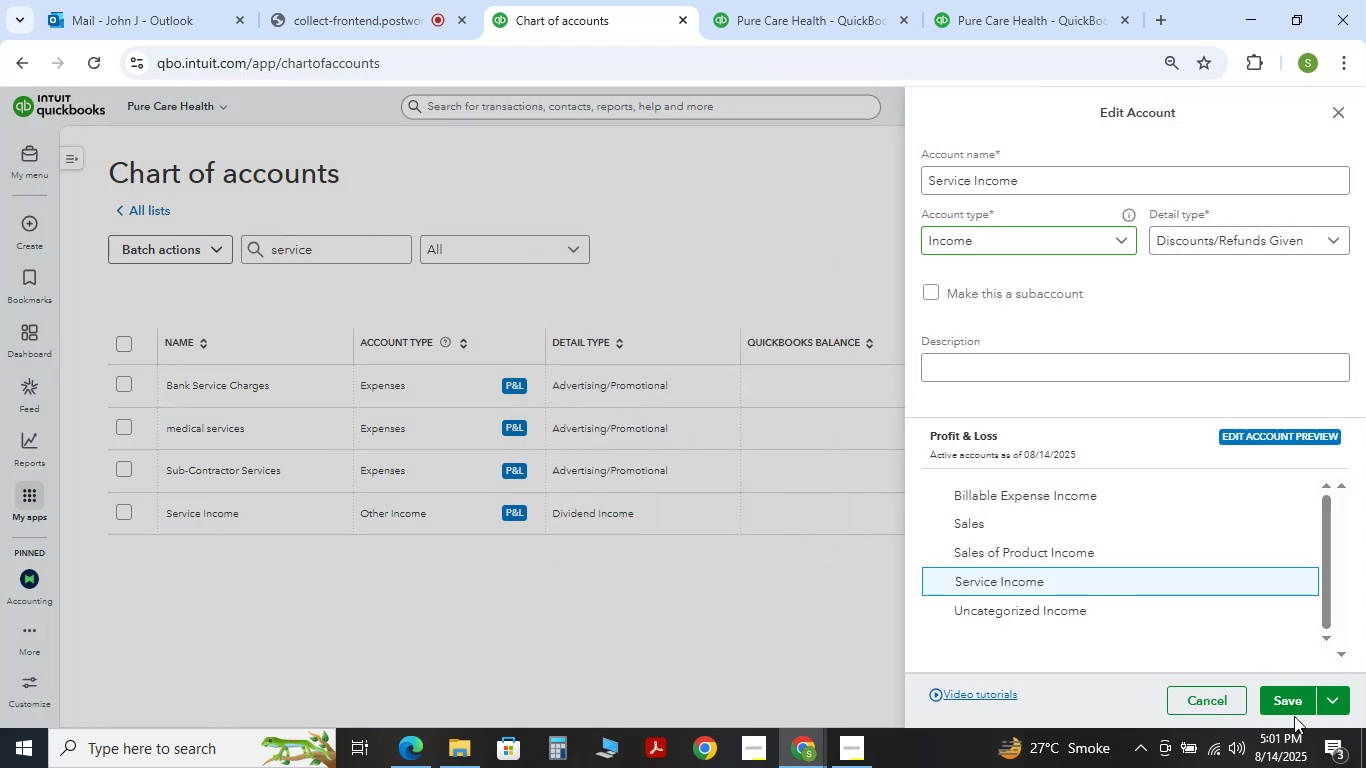 
double_click([1294, 704])
 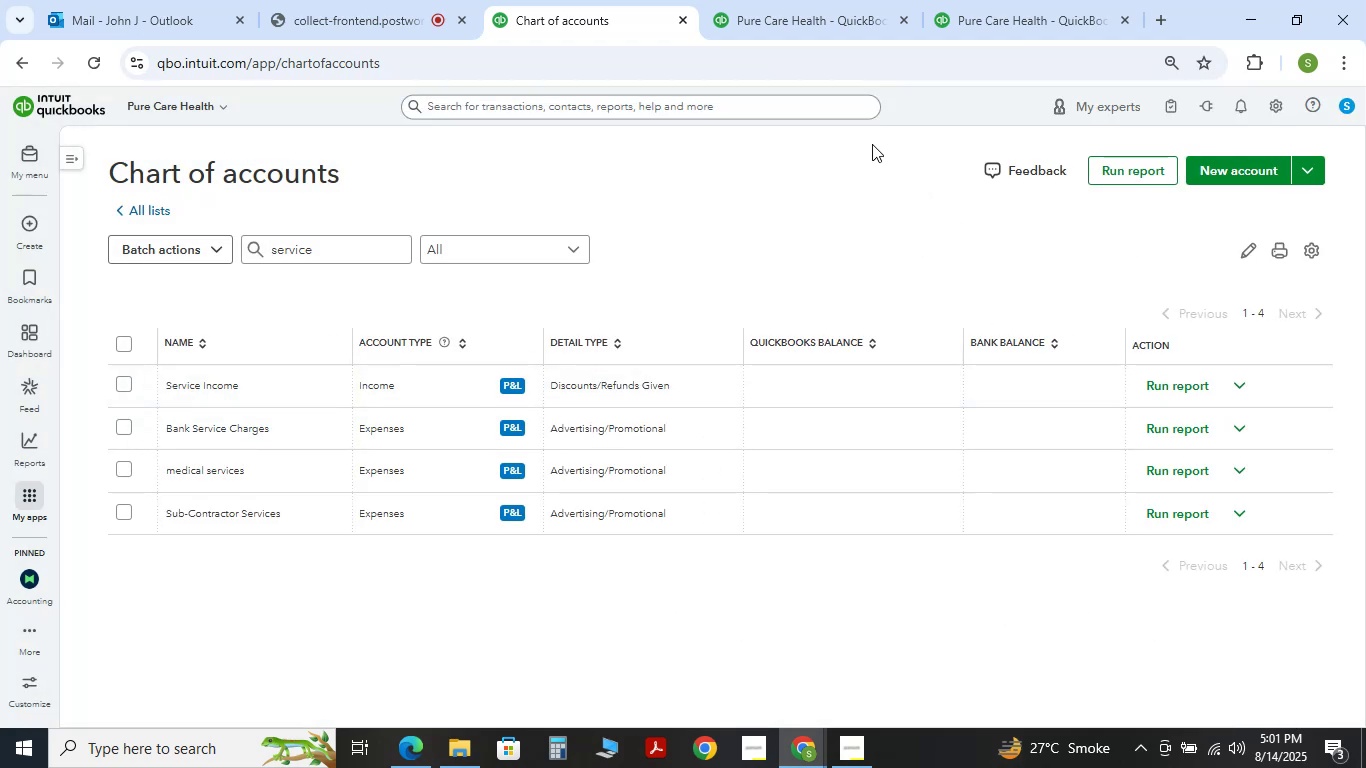 
double_click([840, 0])
 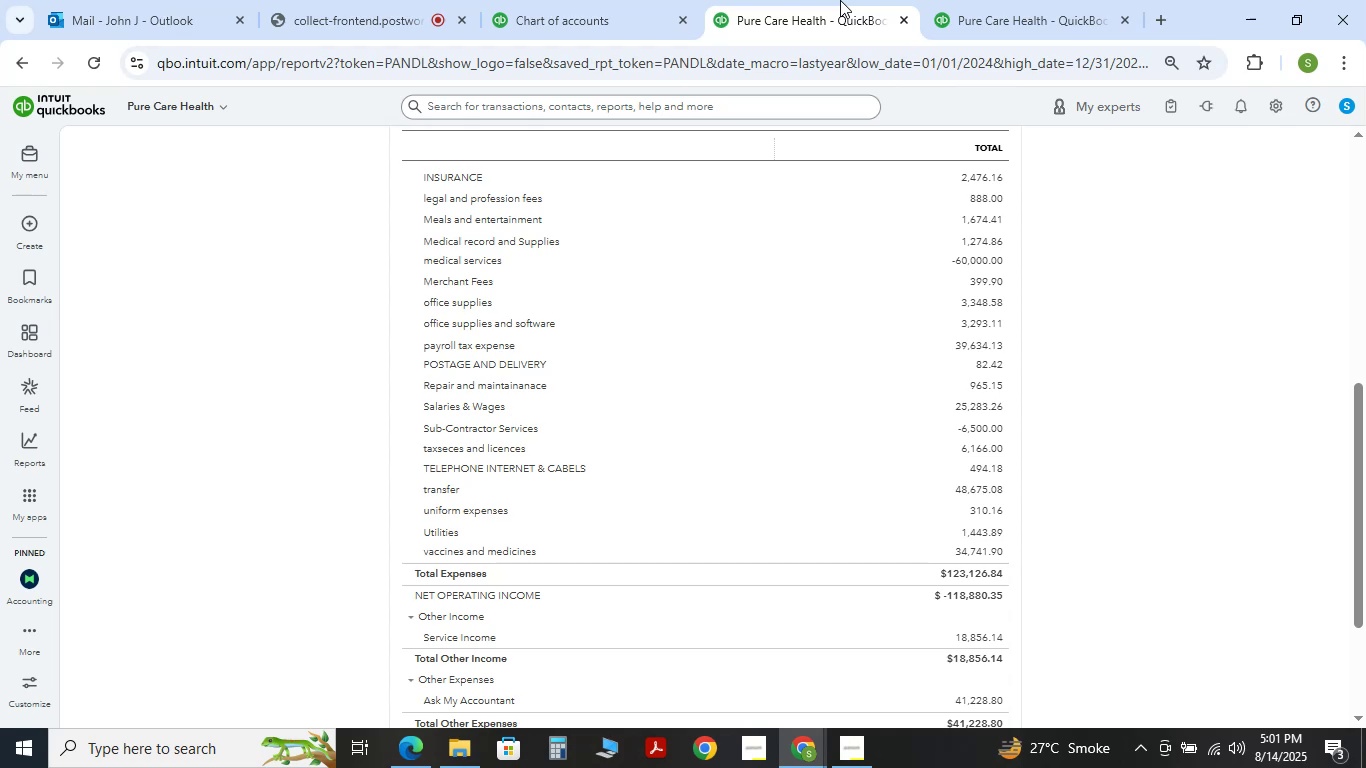 
wait(15.61)
 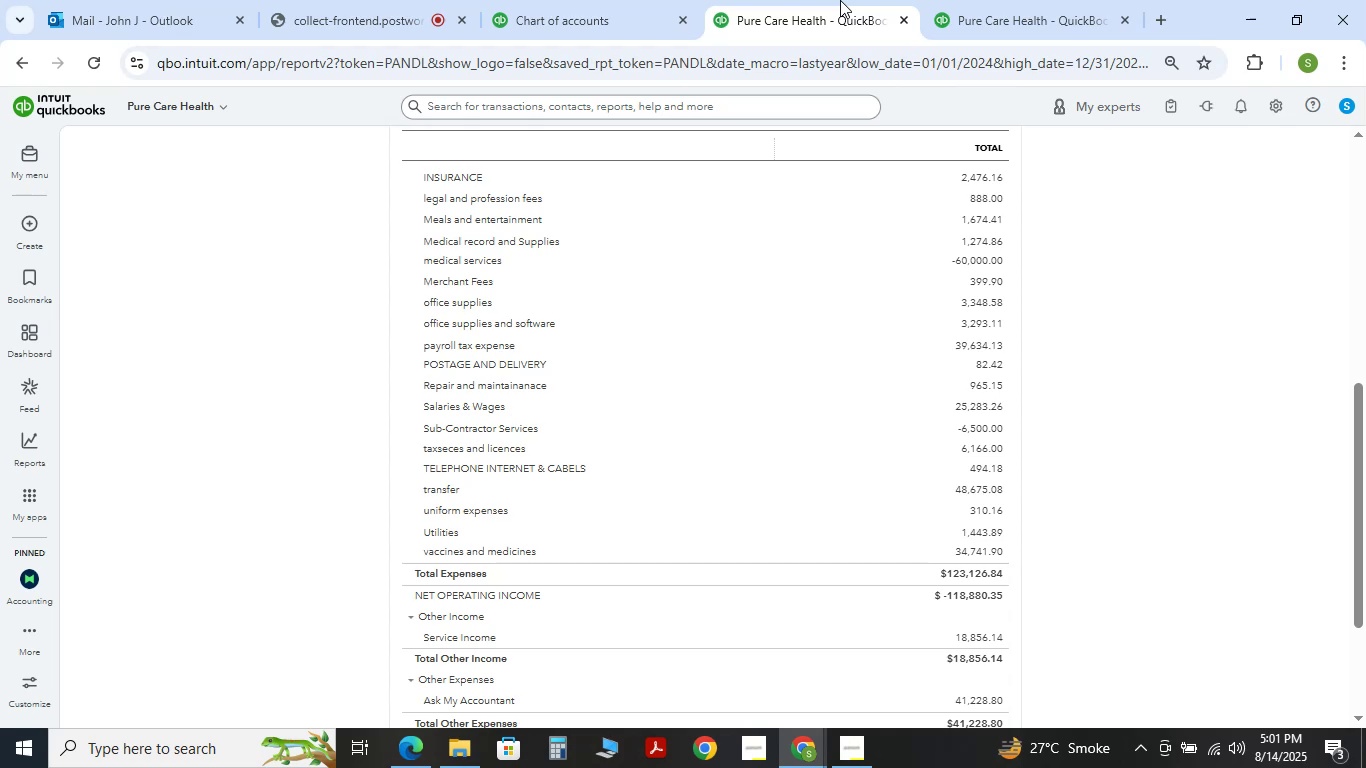 
key(F6)
 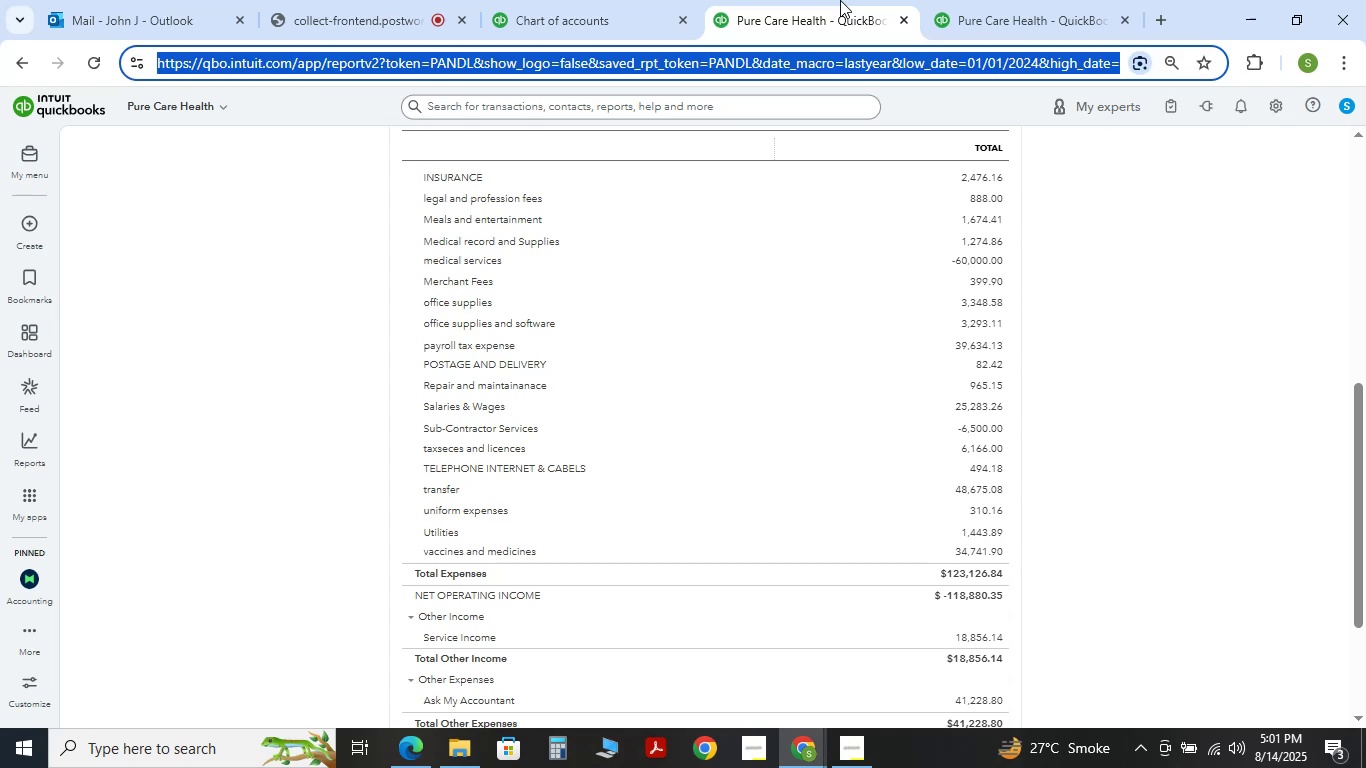 
key(Space)
 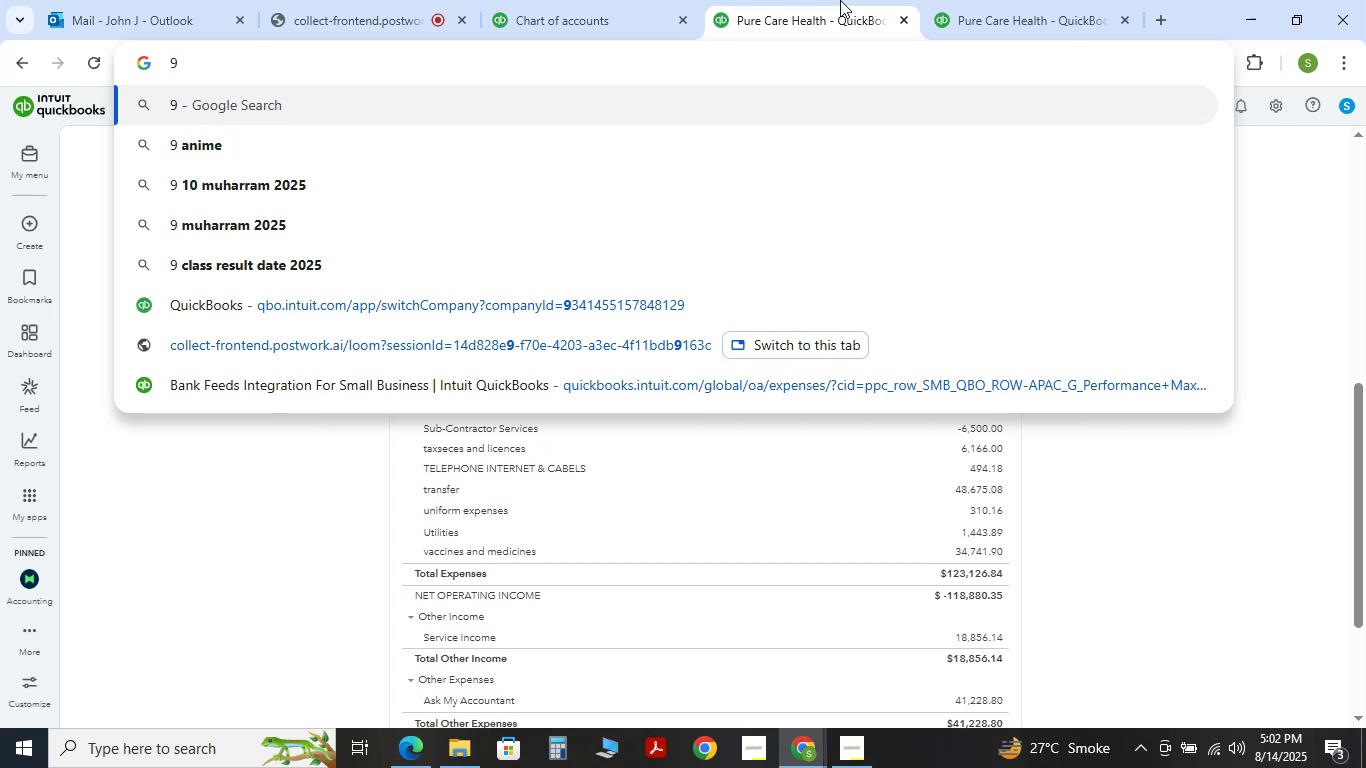 
wait(35.79)
 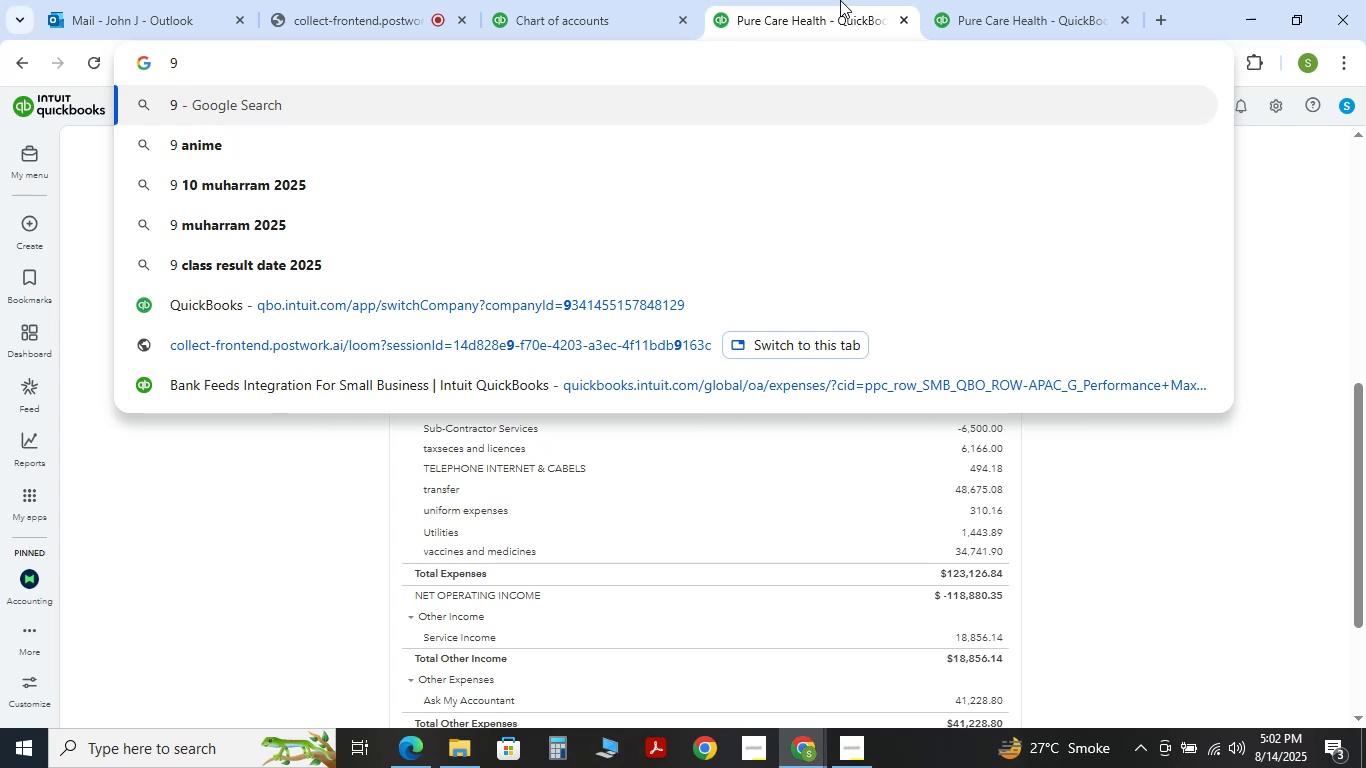 
hold_key(key=Slash, duration=1.52)
 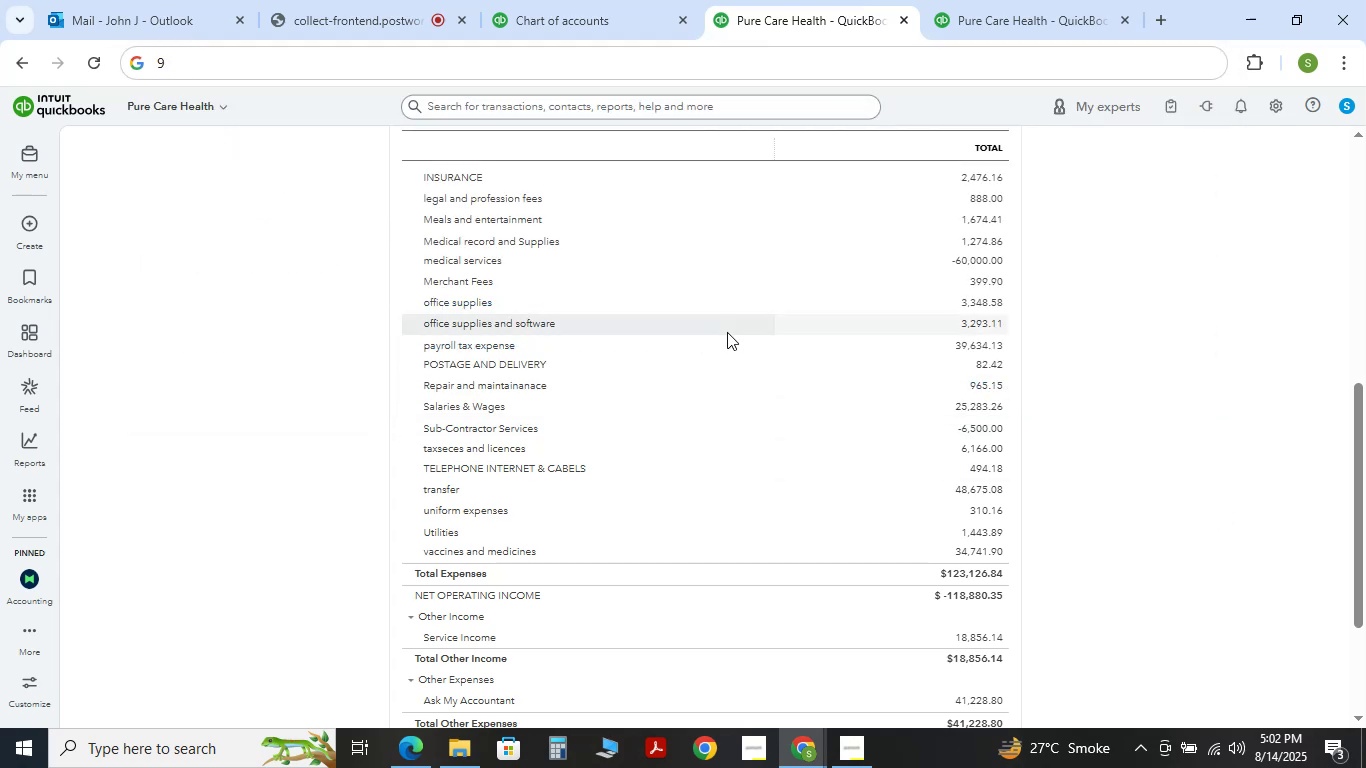 
key(Slash)
 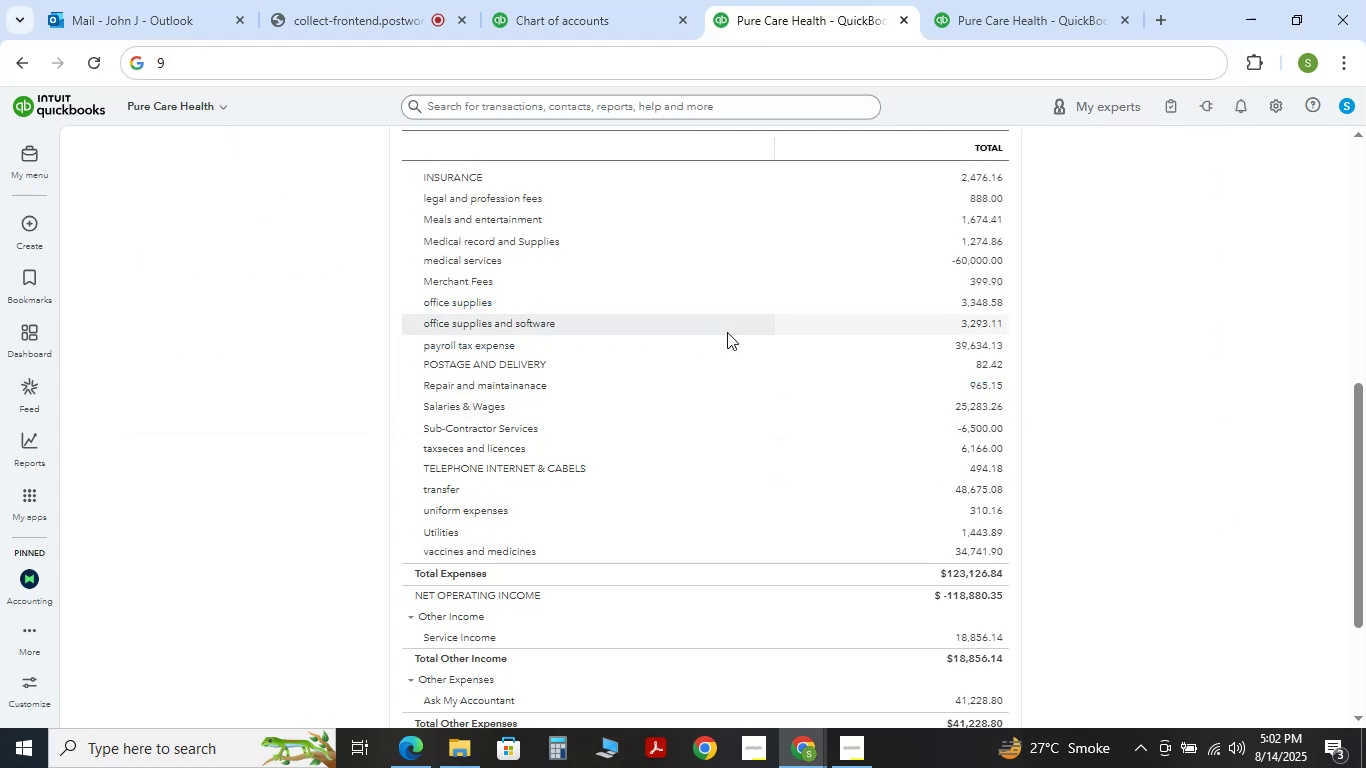 
key(Slash)
 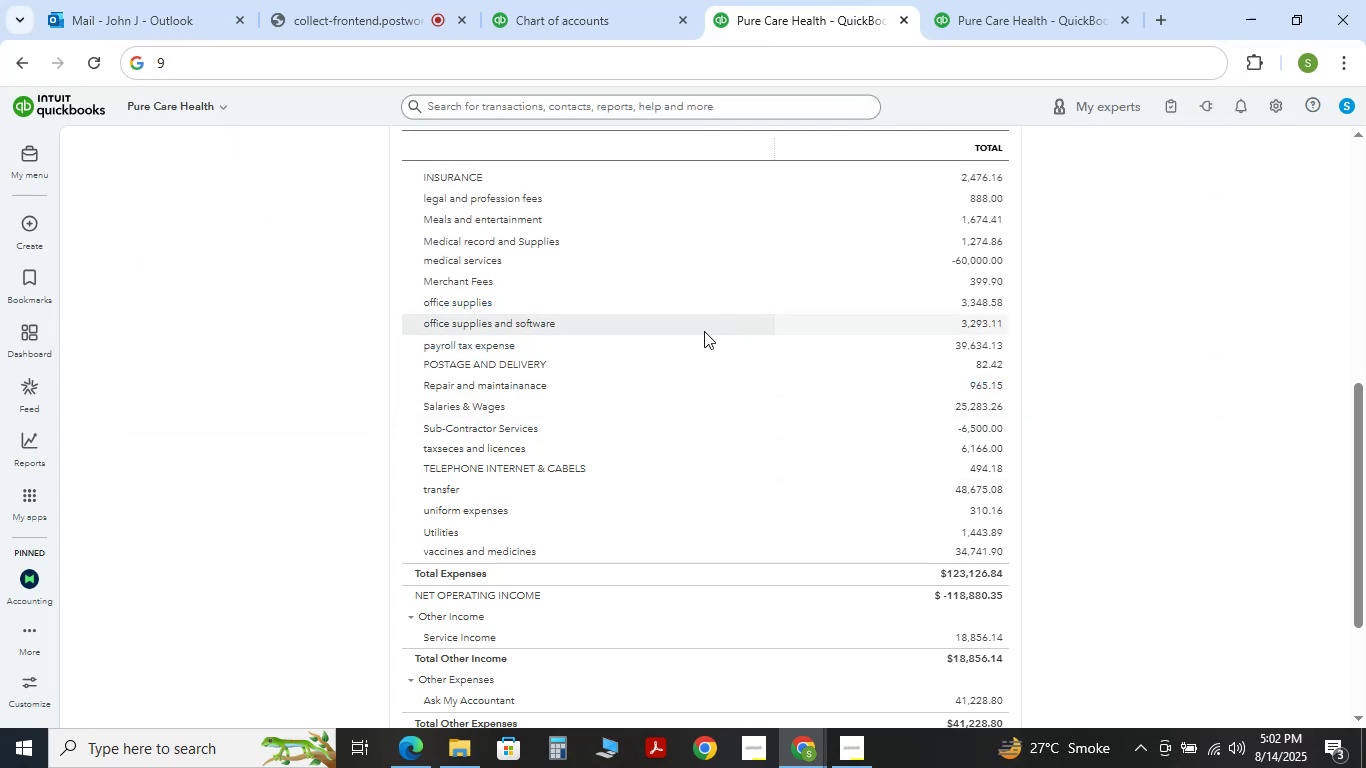 
key(Slash)
 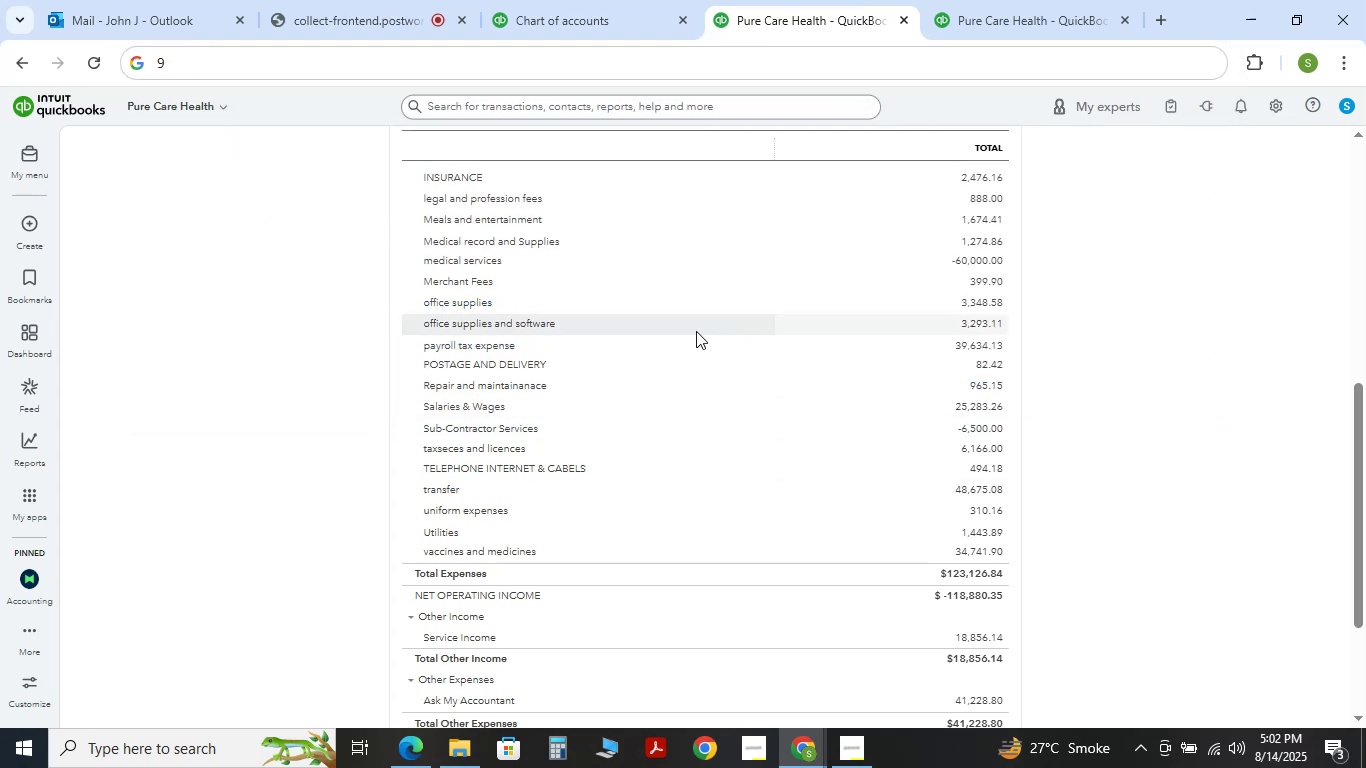 
key(Slash)
 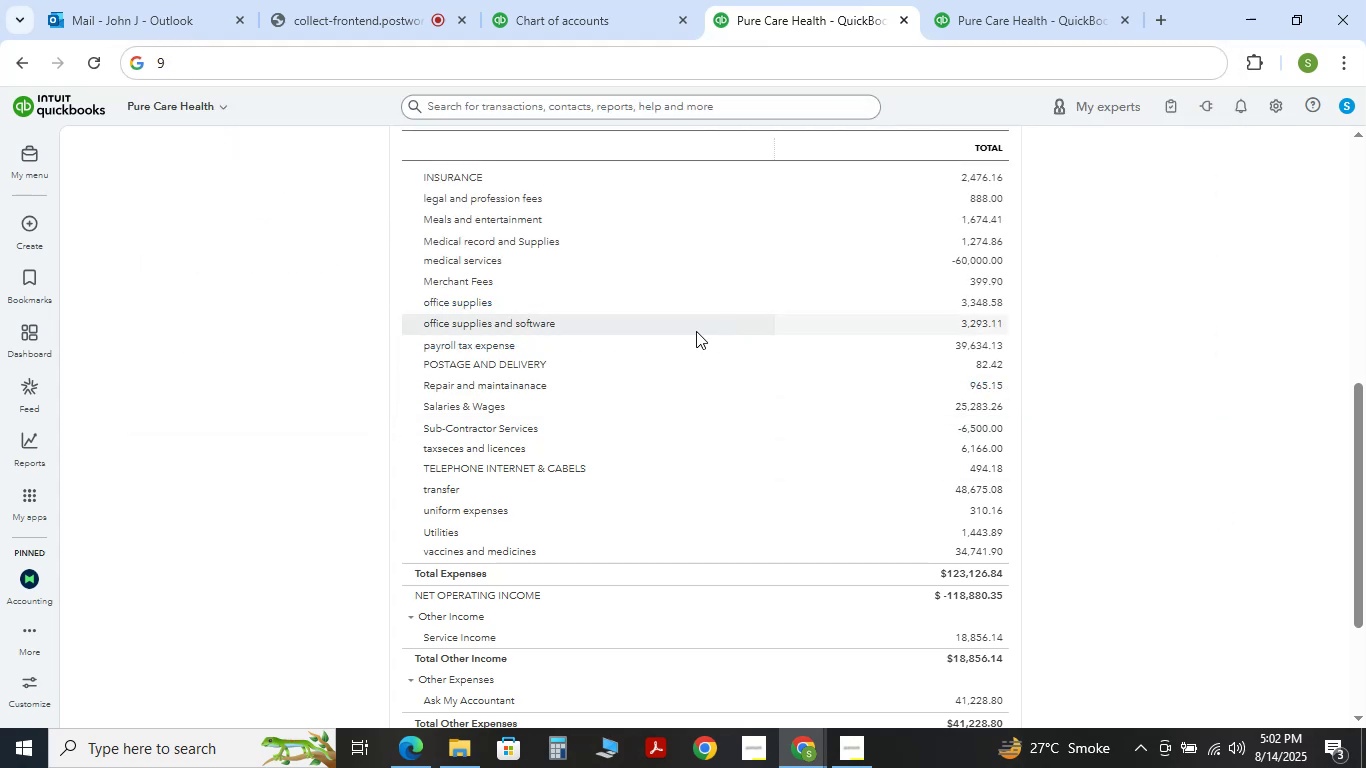 
key(Slash)
 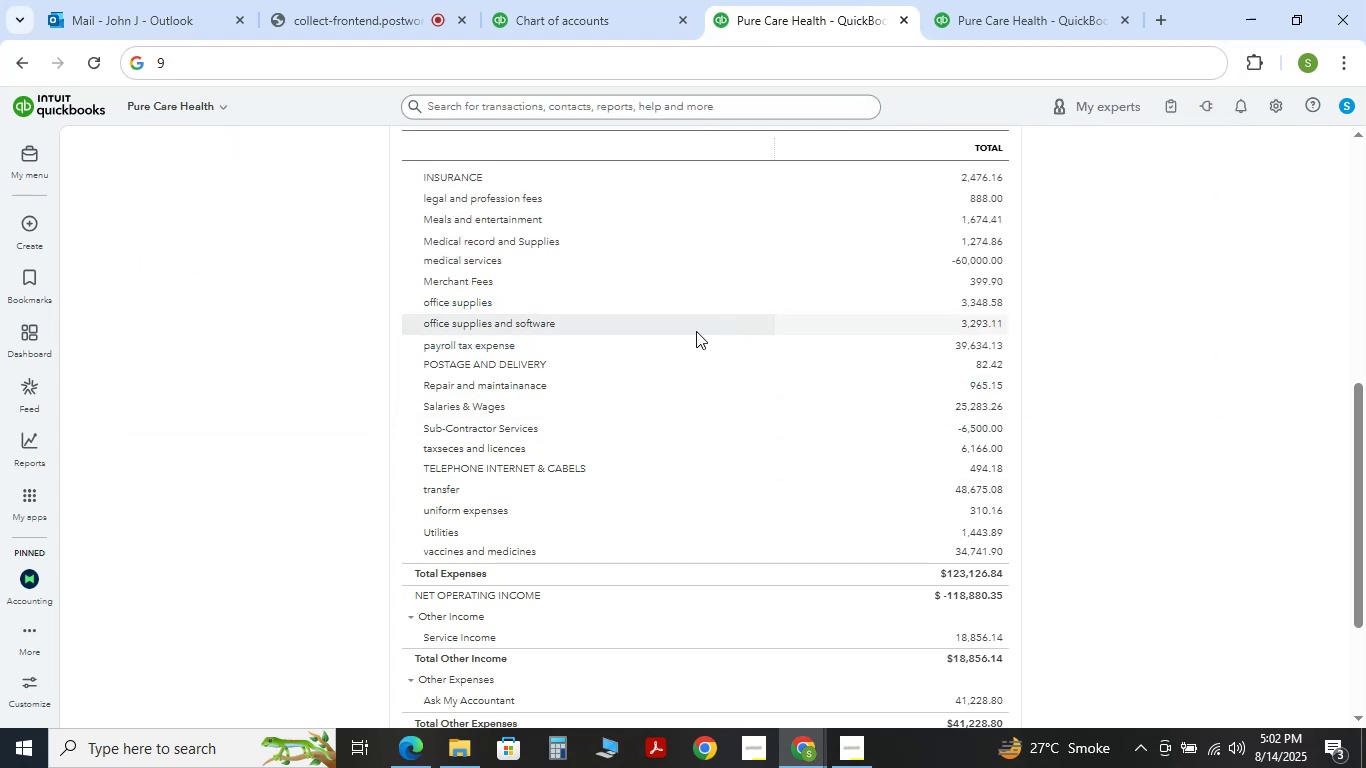 
key(Slash)
 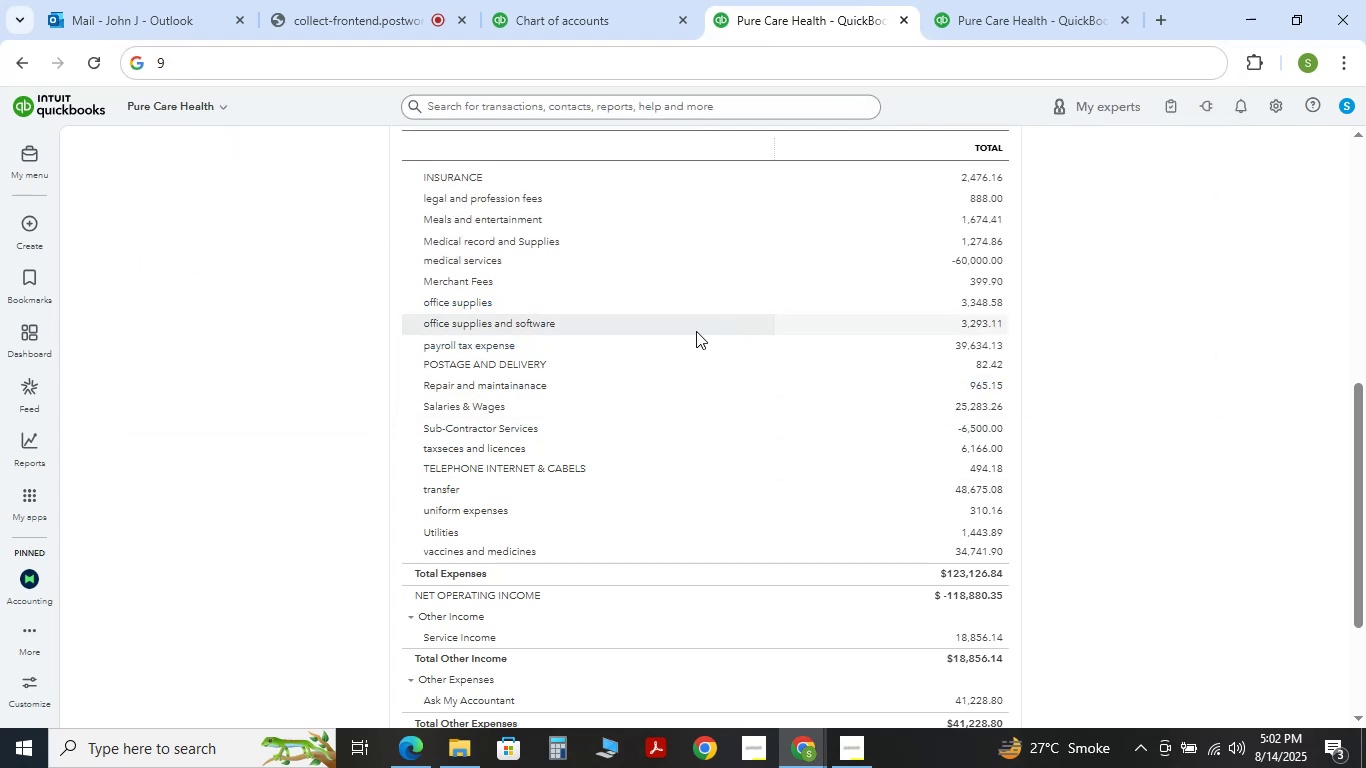 
key(Slash)
 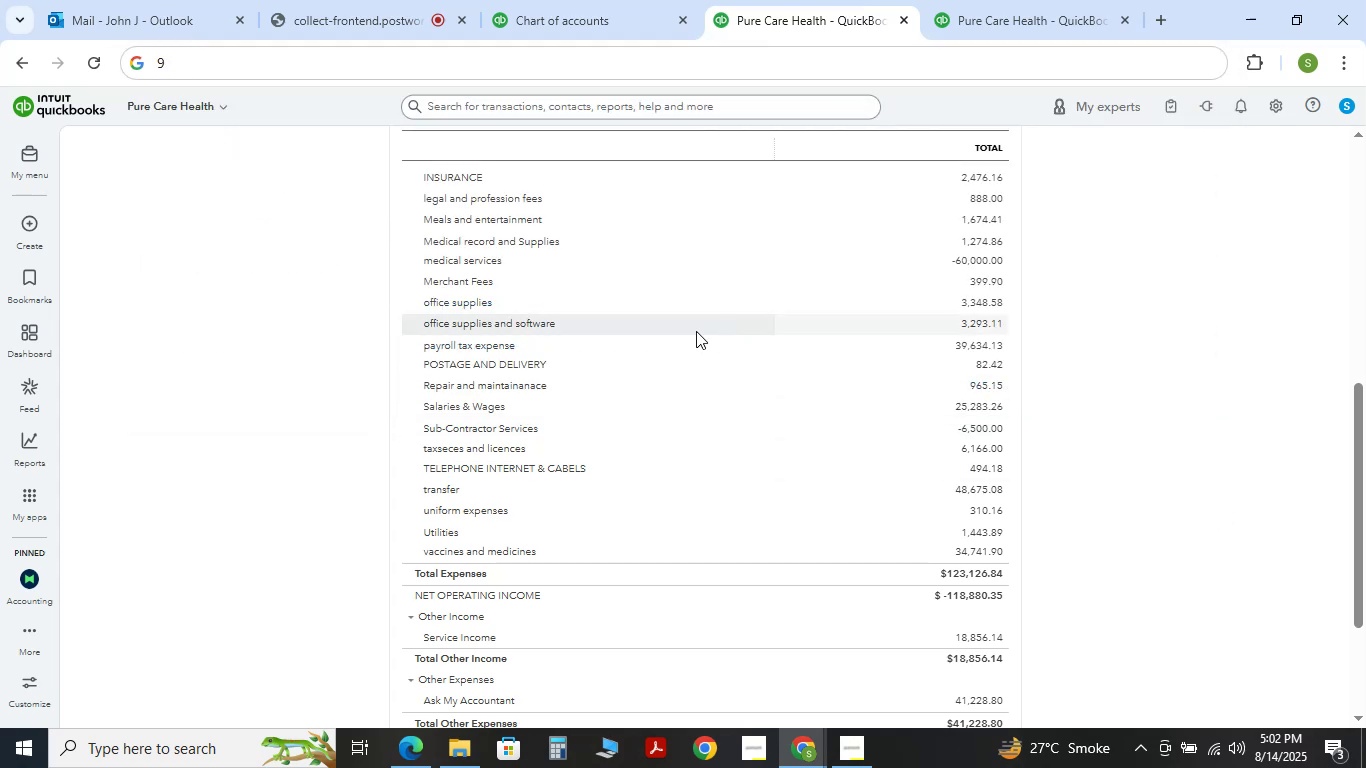 
key(Slash)
 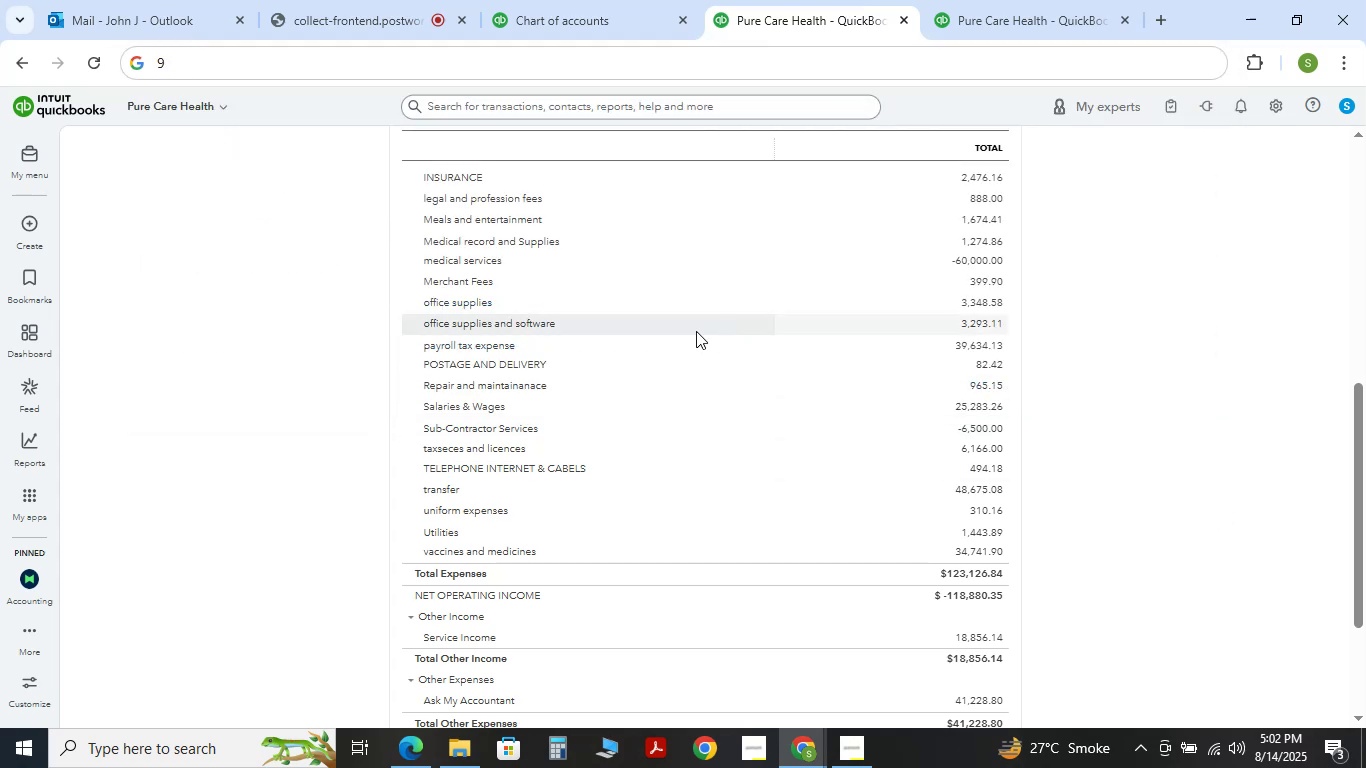 
key(Slash)
 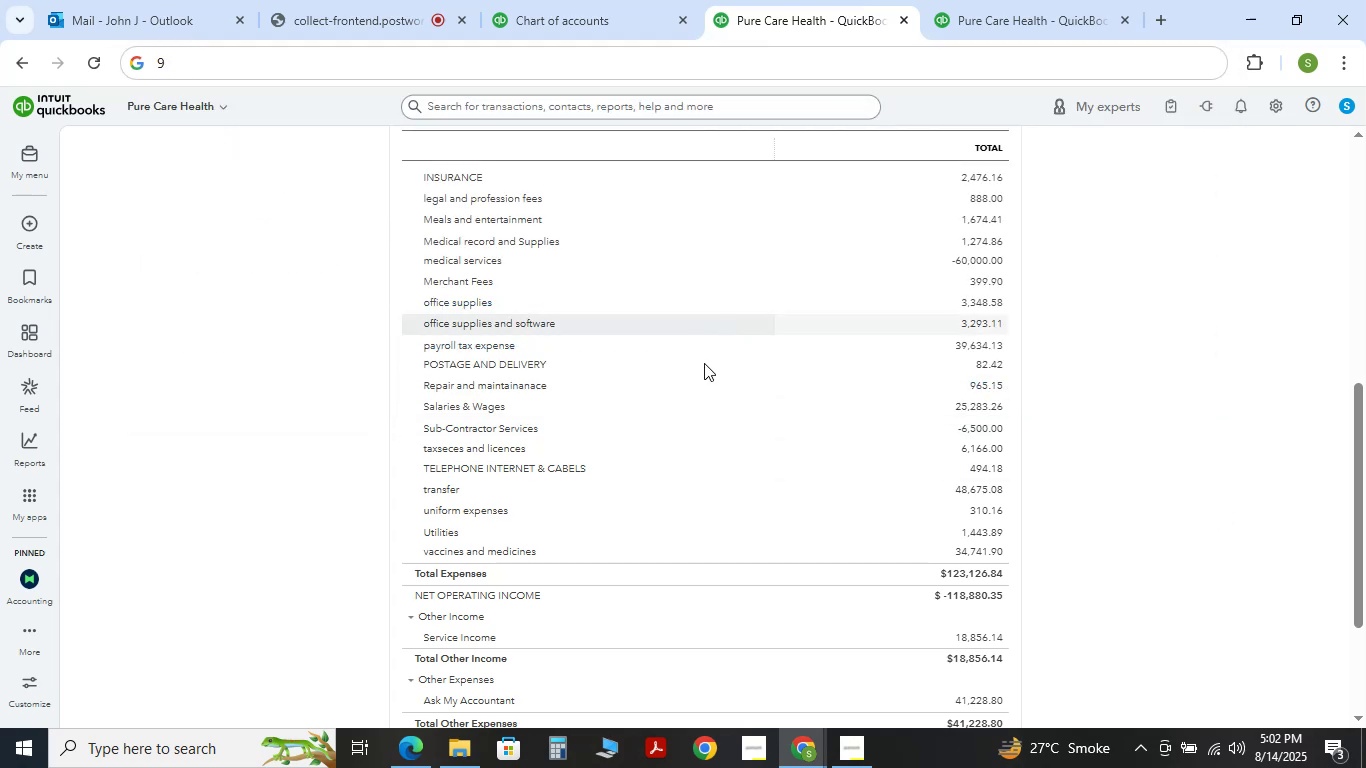 
hold_key(key=Slash, duration=1.52)
 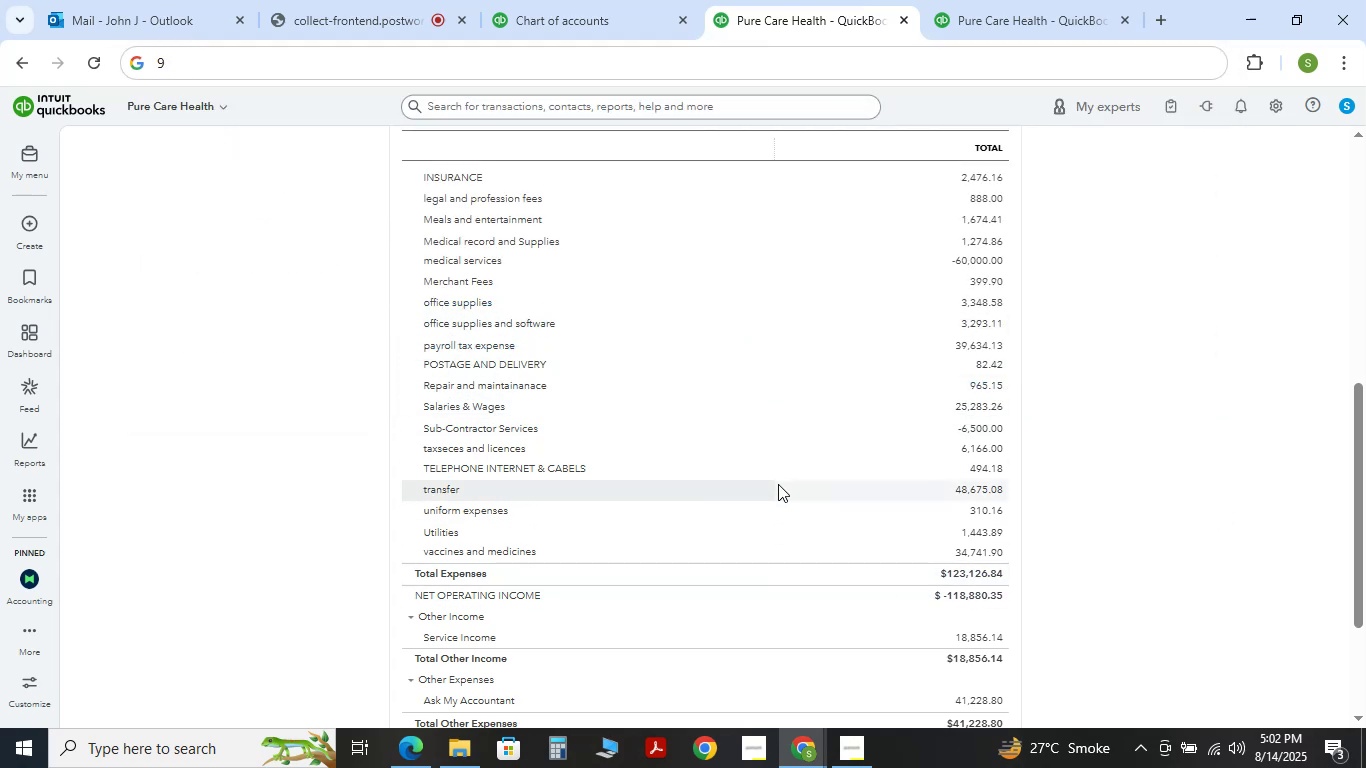 
hold_key(key=Slash, duration=1.28)
 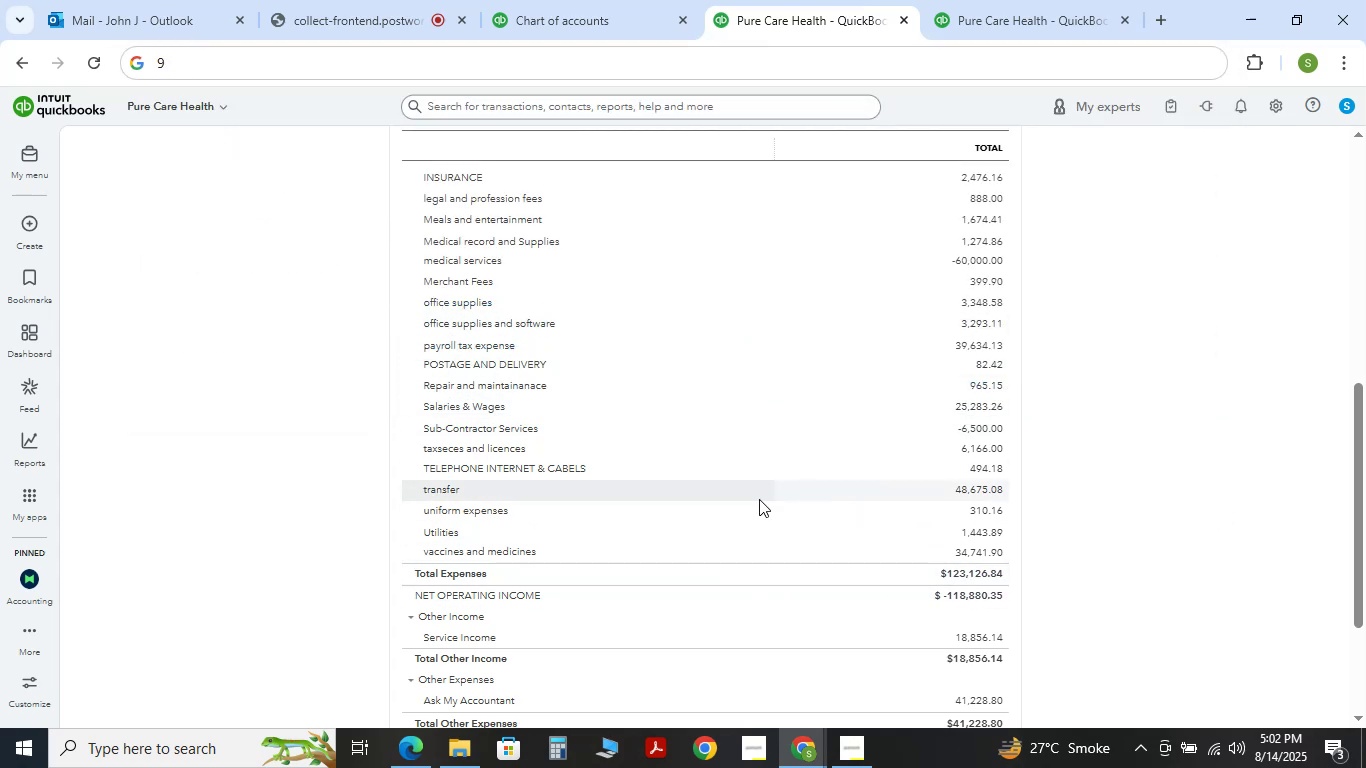 
hold_key(key=Slash, duration=1.5)
 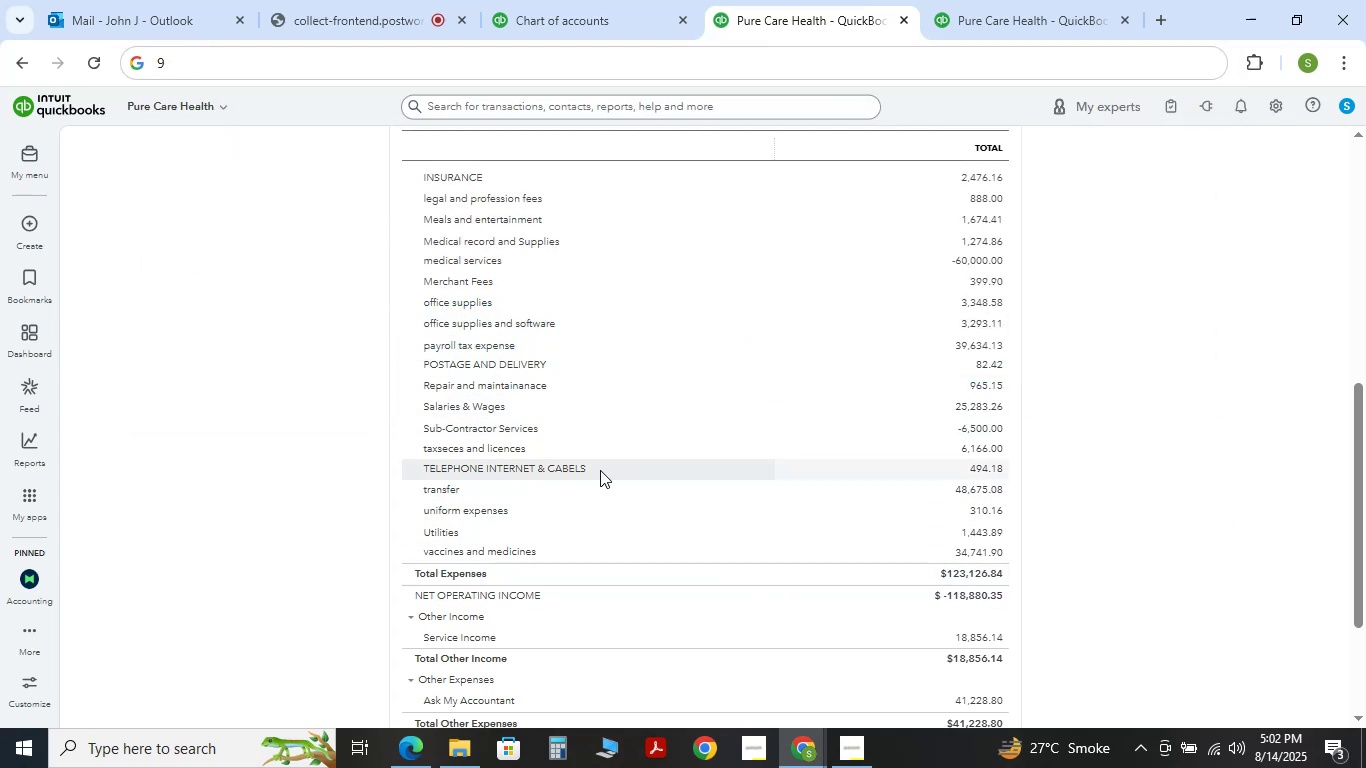 
hold_key(key=Slash, duration=1.51)
 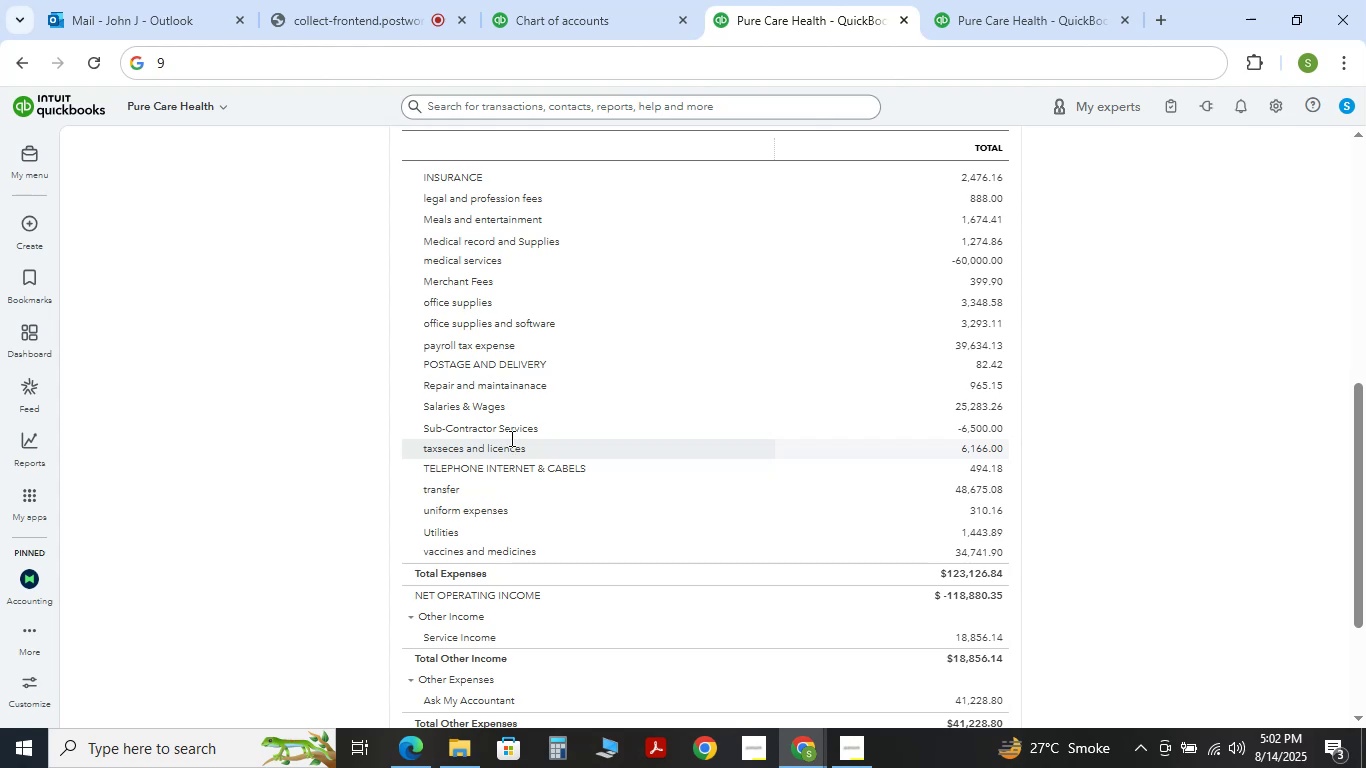 
hold_key(key=Slash, duration=1.52)
 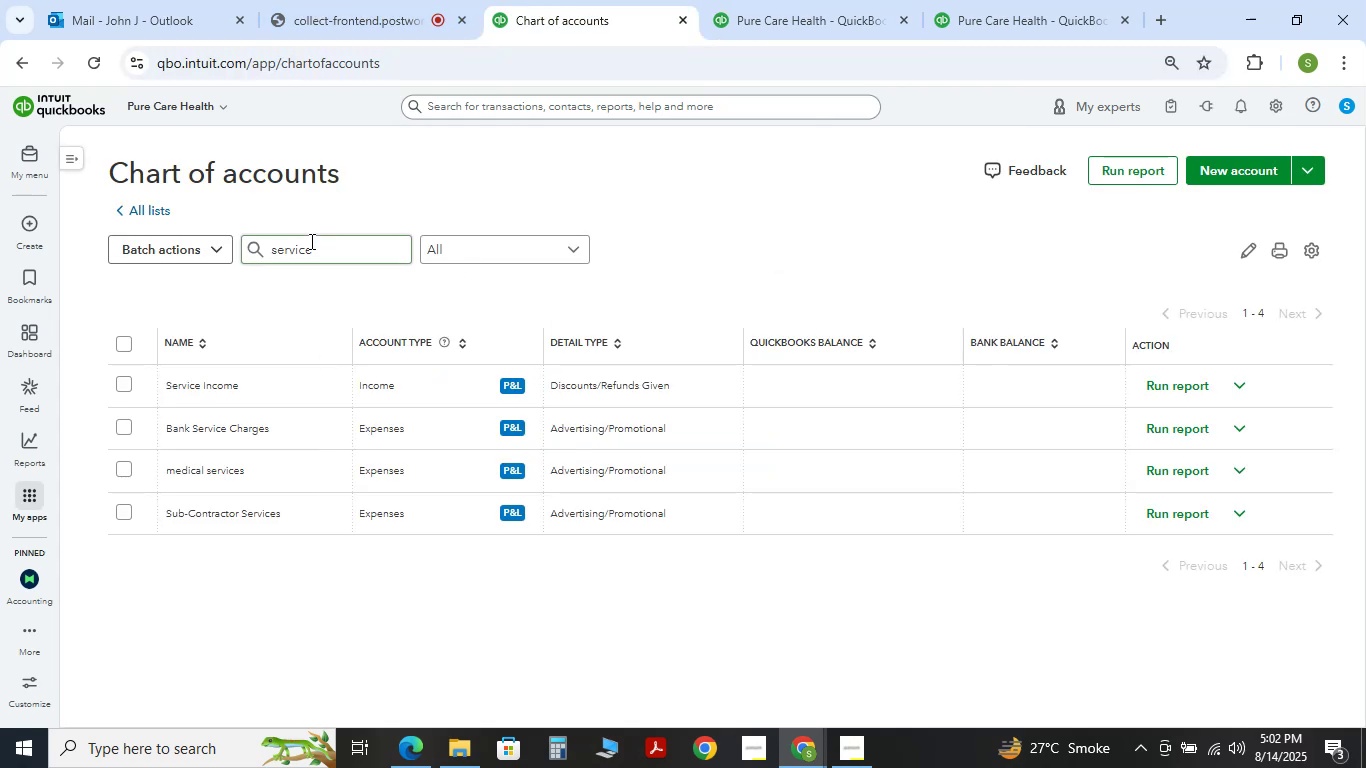 
left_click([534, 0])
 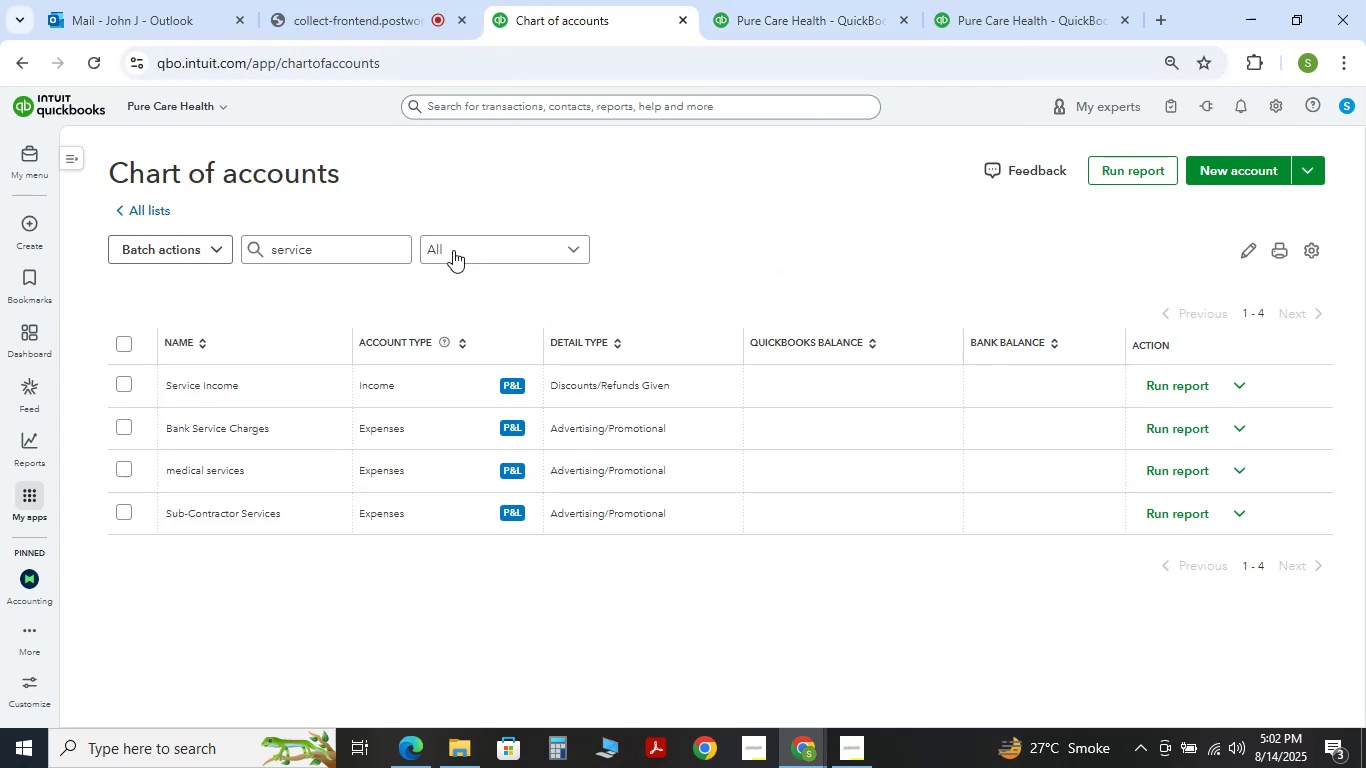 
hold_key(key=Slash, duration=1.21)
 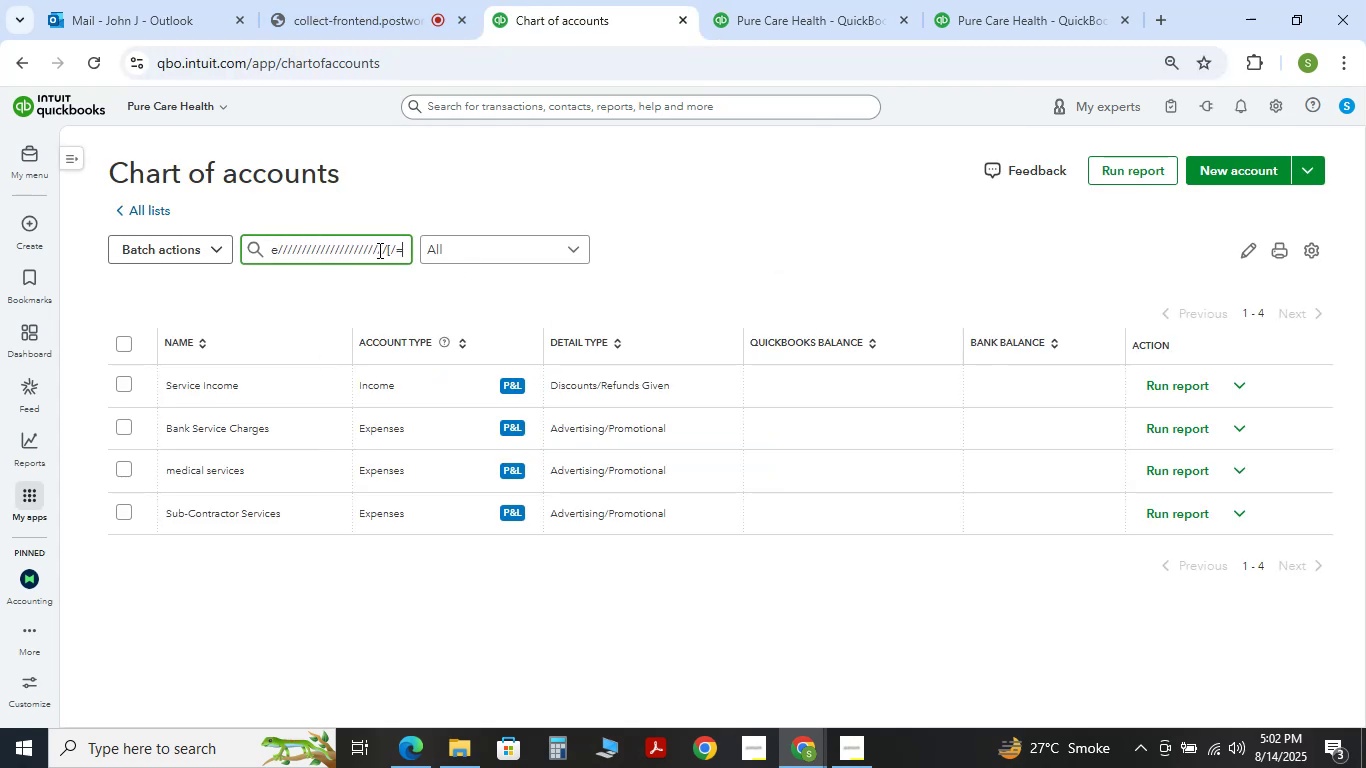 
left_click([310, 241])
 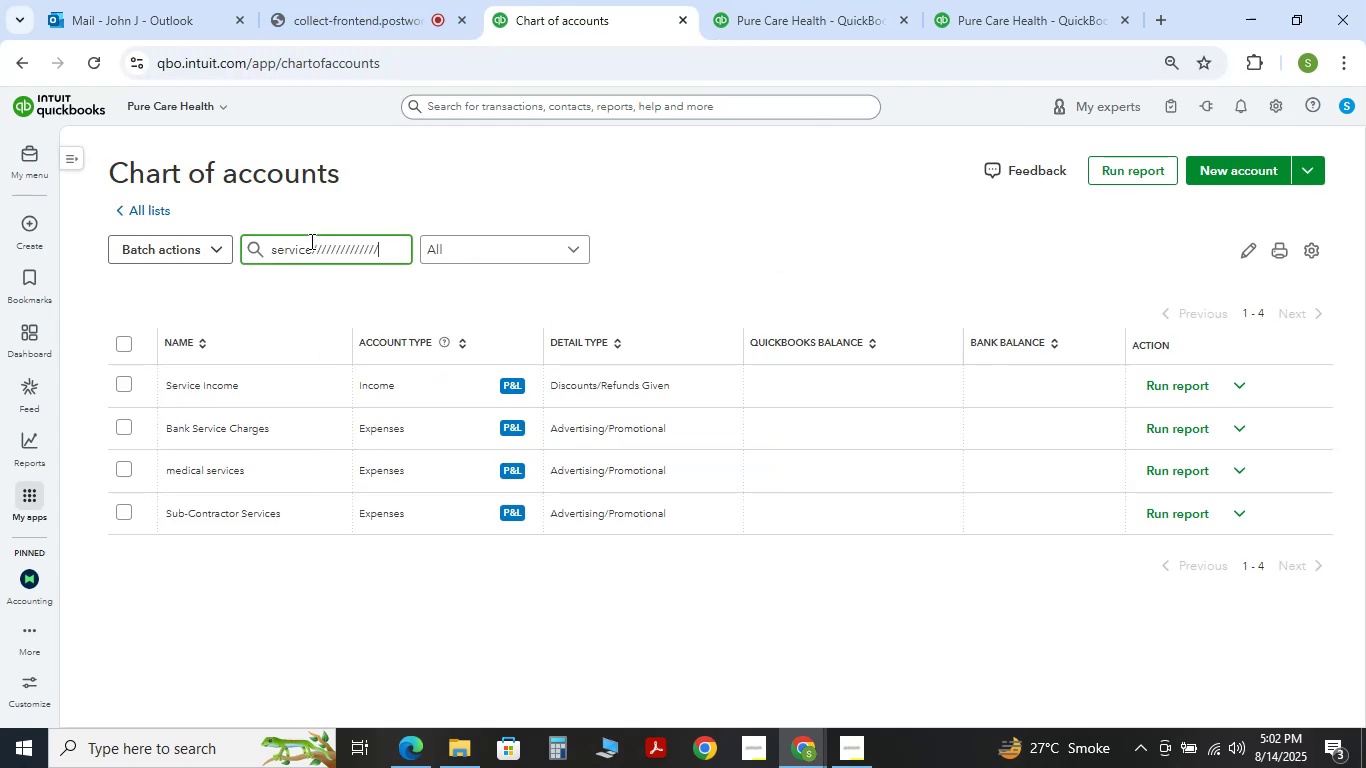 
key(BracketLeft)
 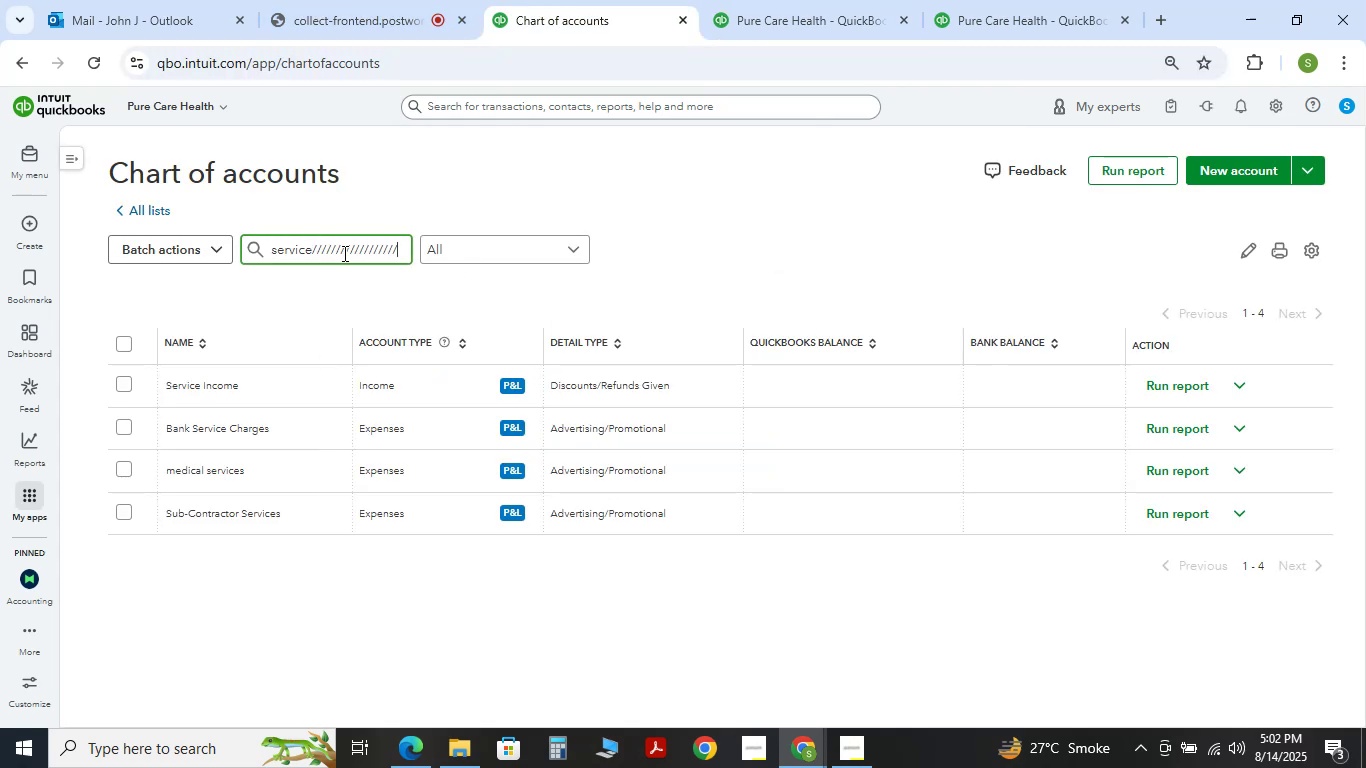 
hold_key(key=Equal, duration=0.3)
 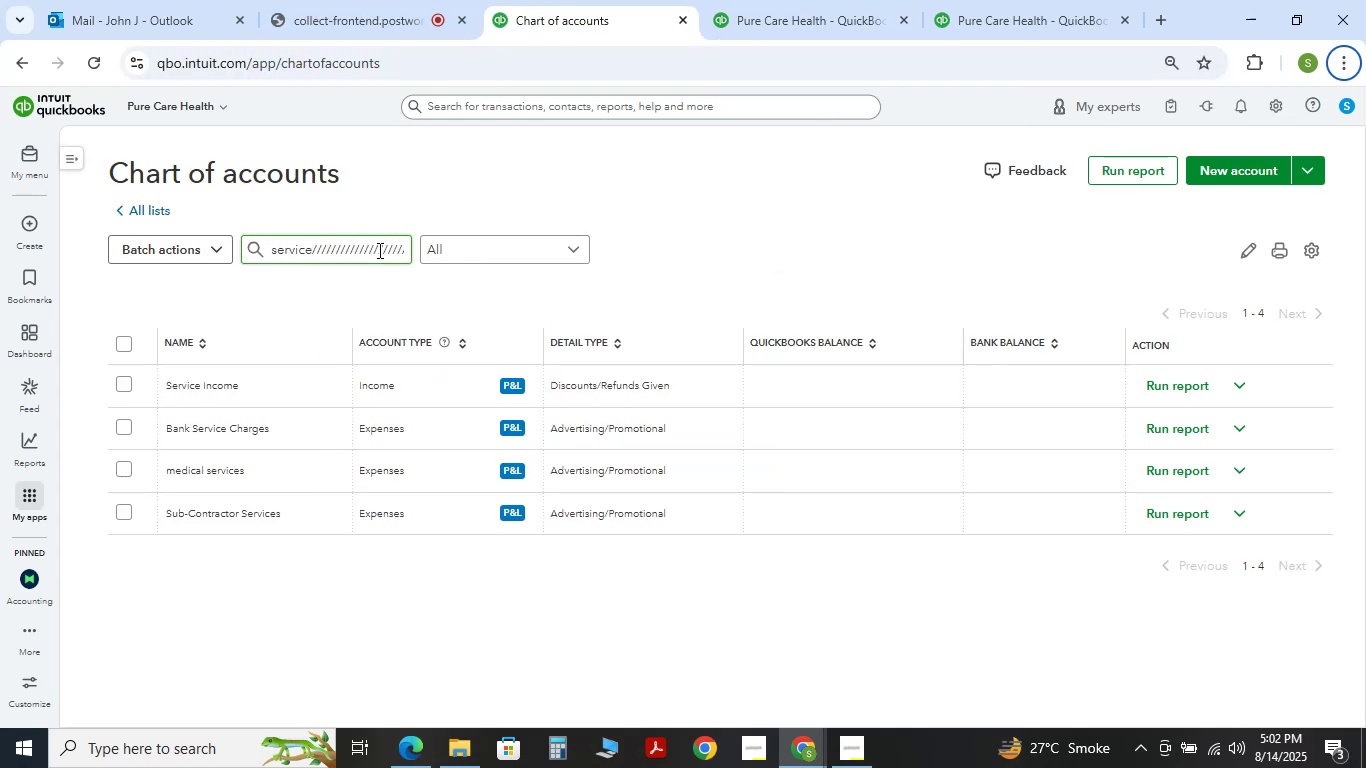 
hold_key(key=Slash, duration=0.34)
 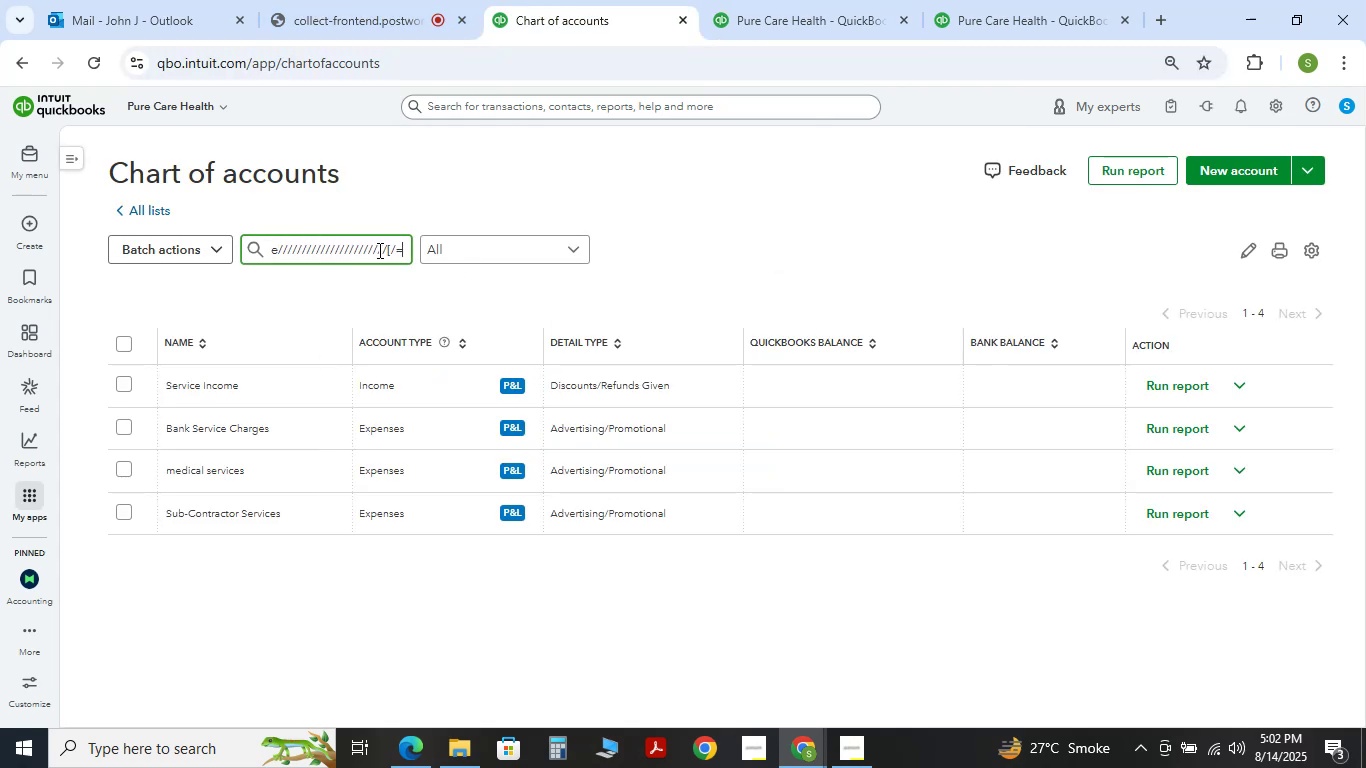 
key(F10)
 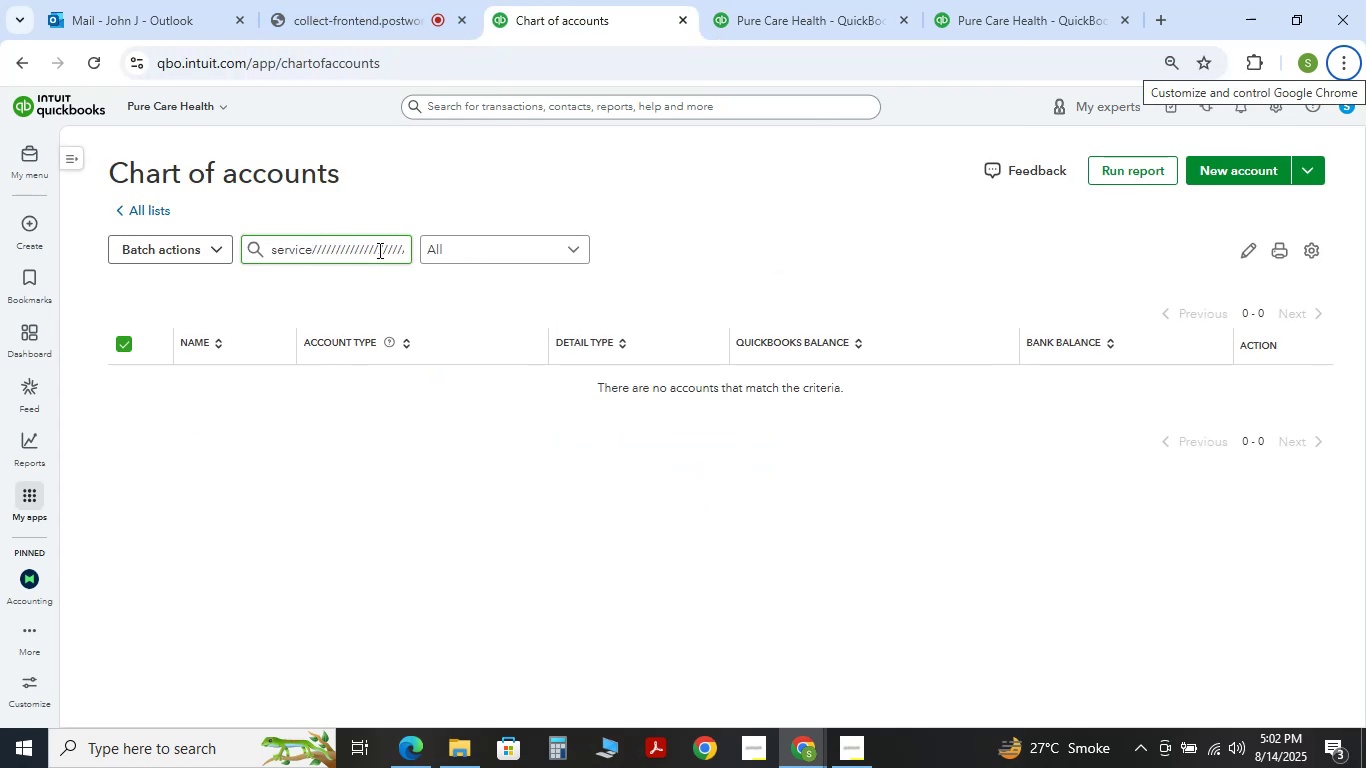 
key(Equal)
 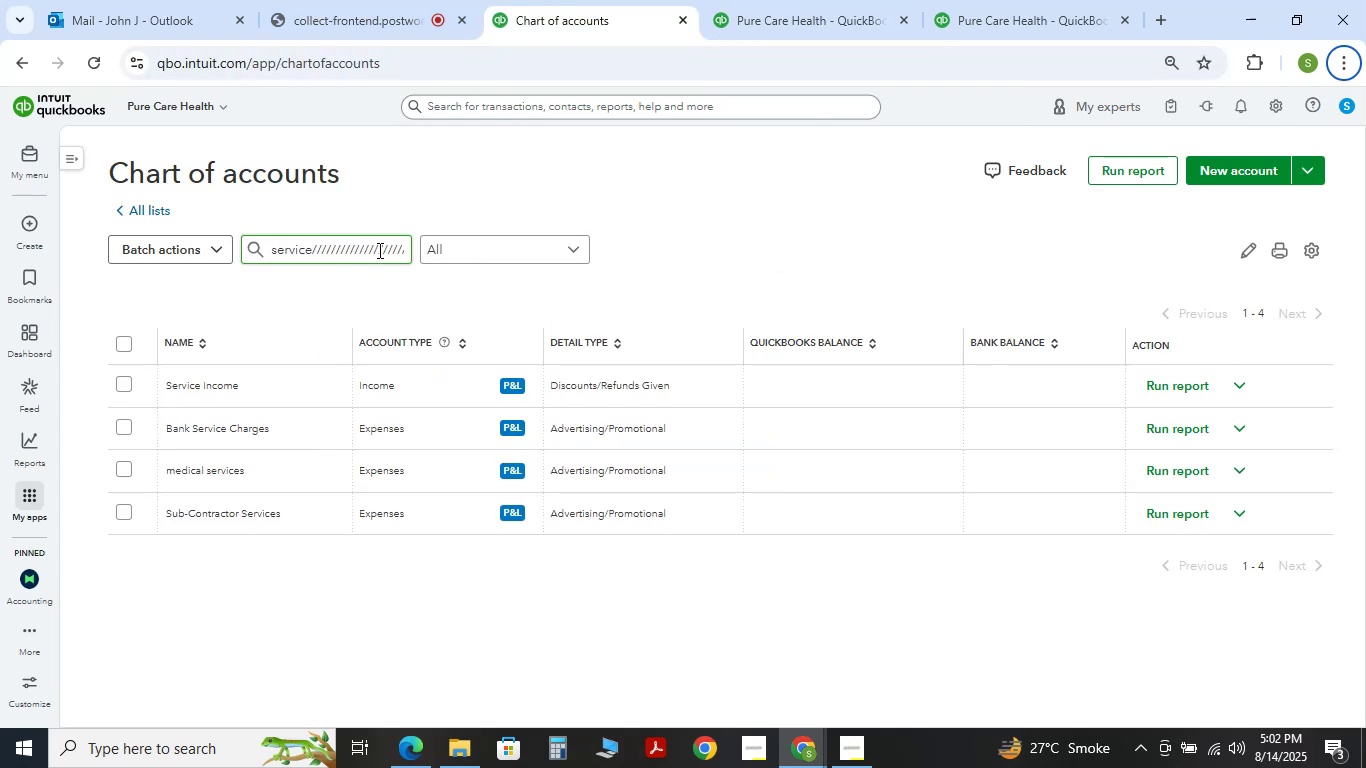 
wait(11.04)
 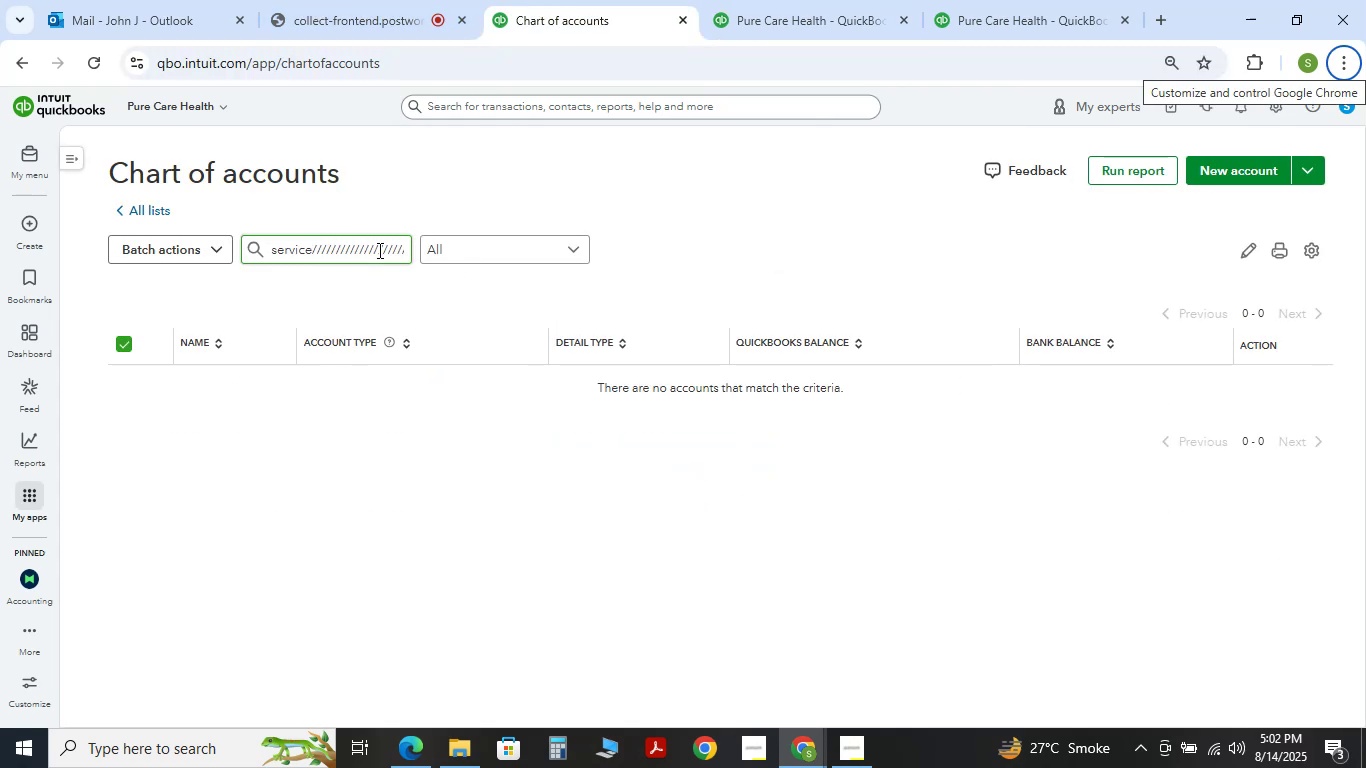 
hold_key(key=Period, duration=1.53)
 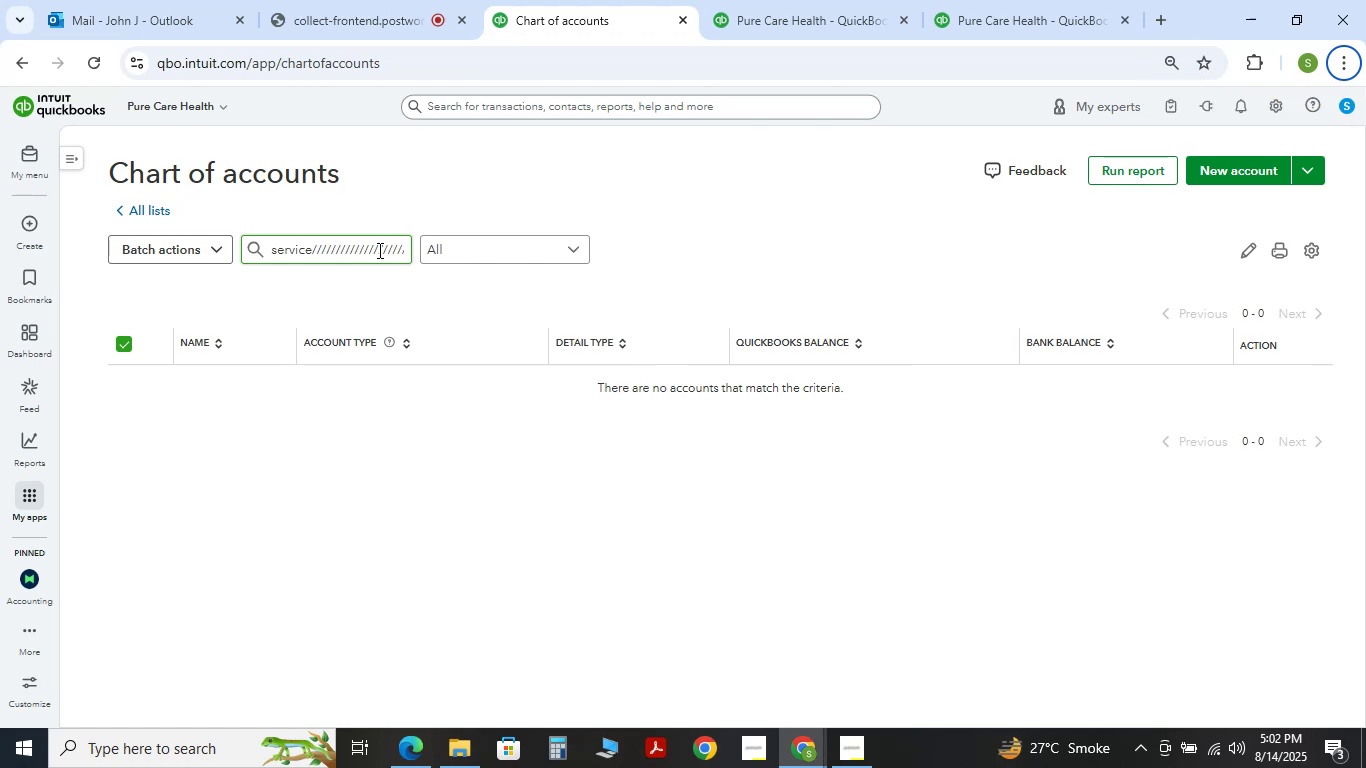 
key(Alt+Period)
 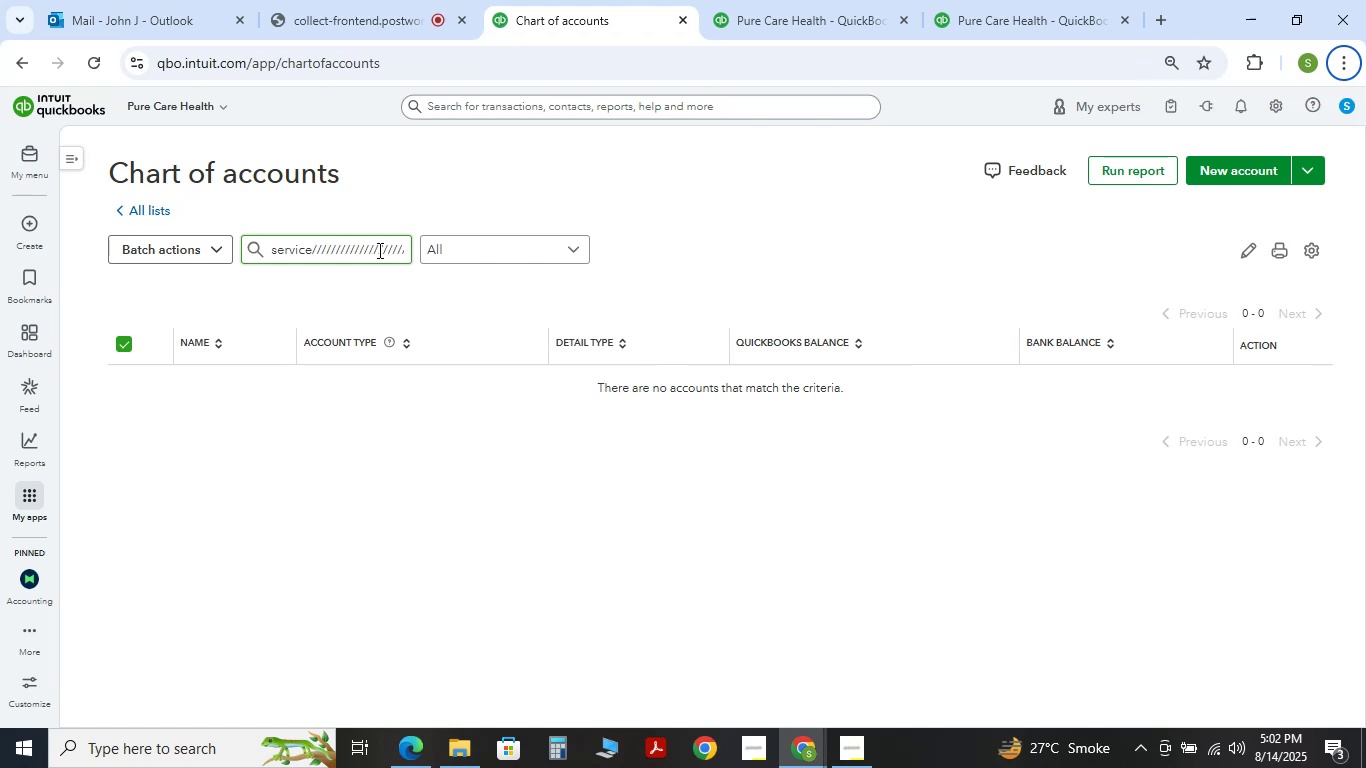 
key(Alt+Period)
 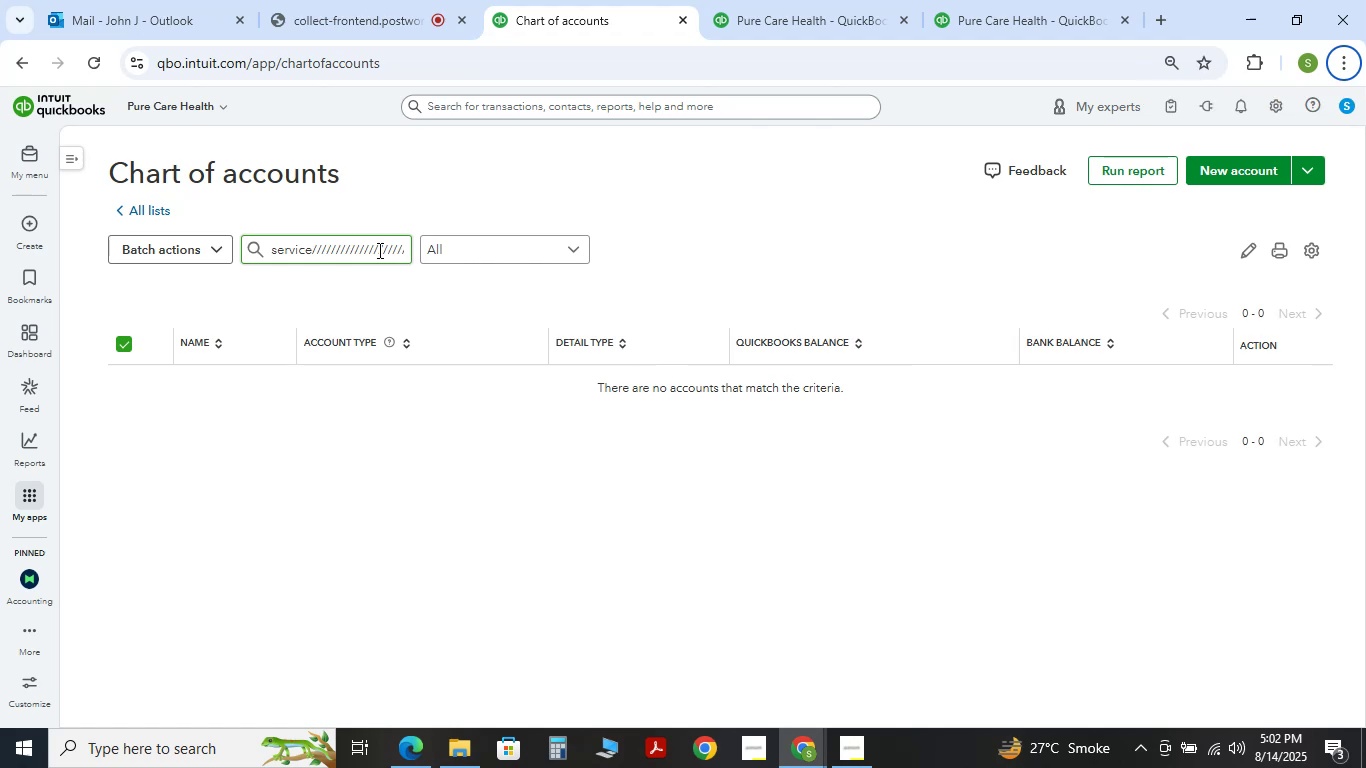 
key(Alt+Period)
 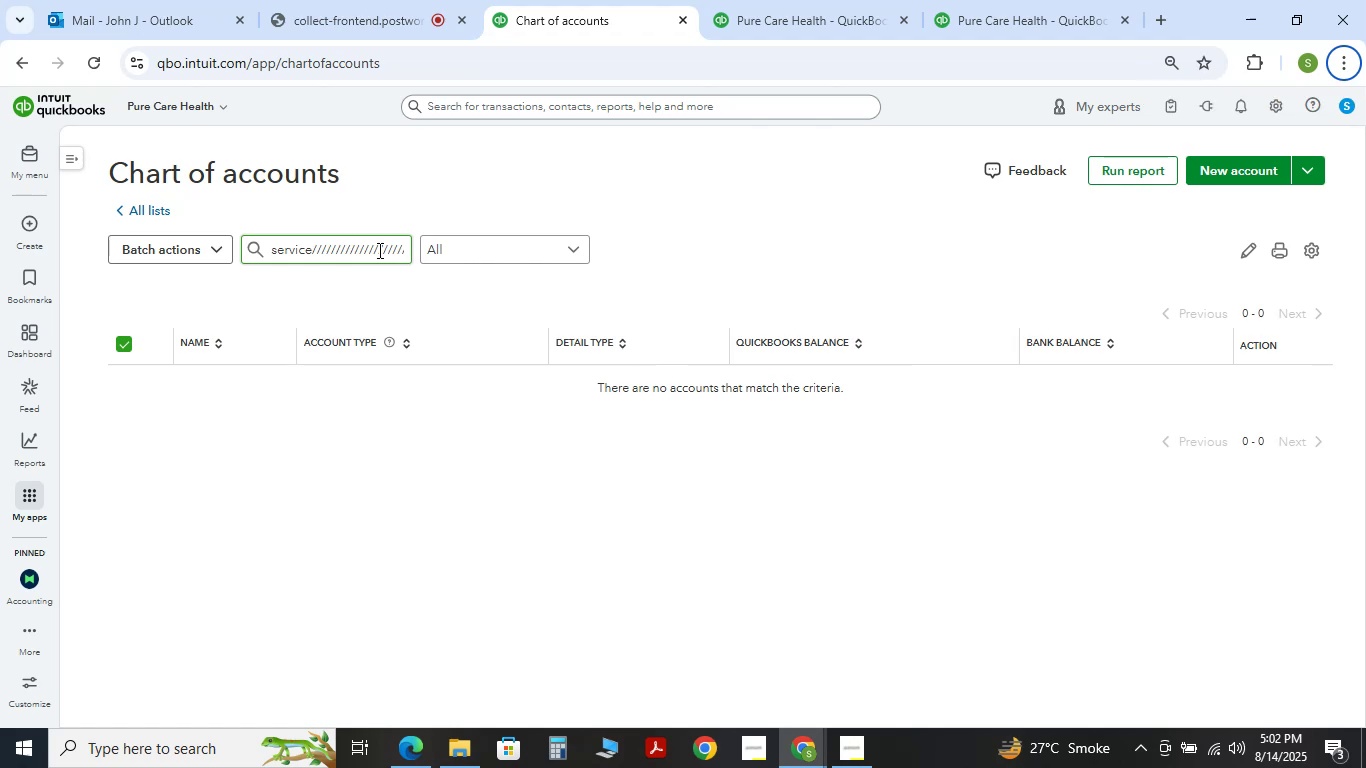 
key(Alt+Period)
 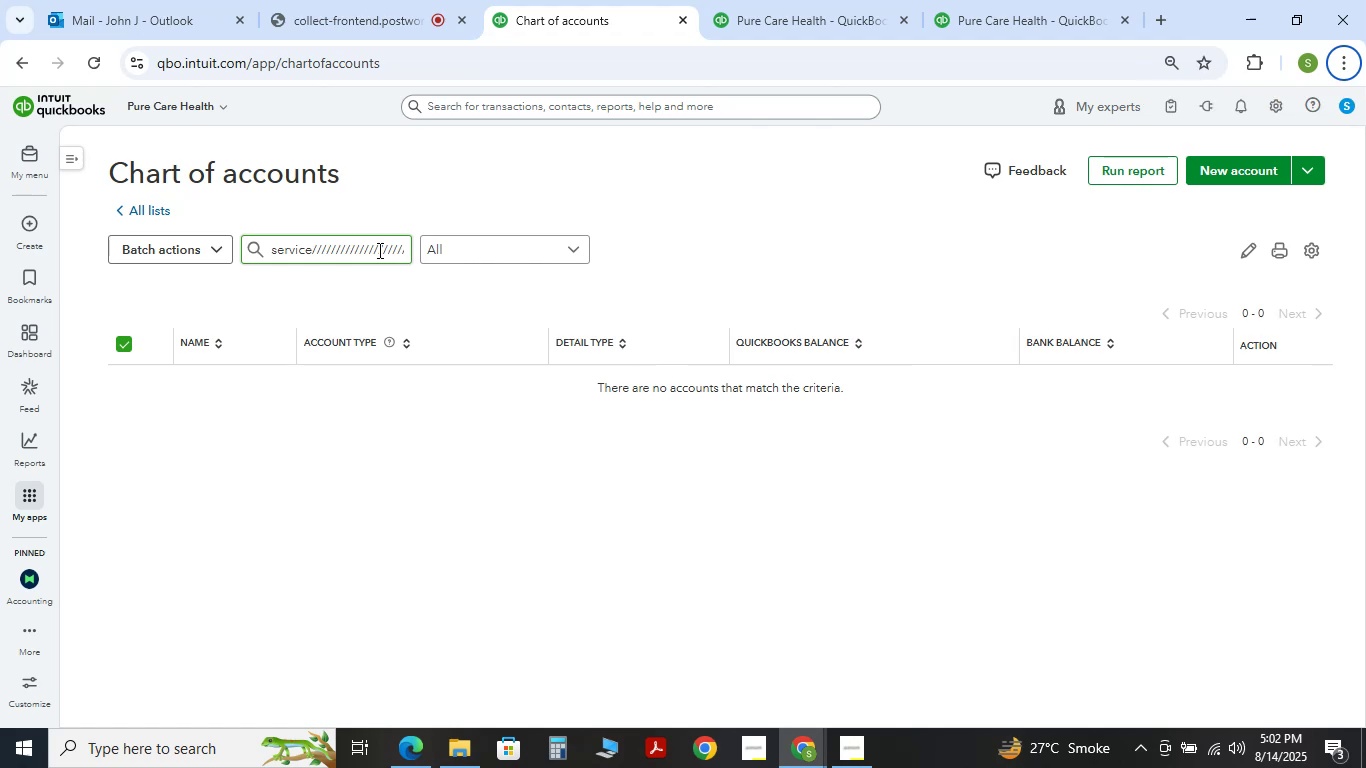 
key(Alt+Period)
 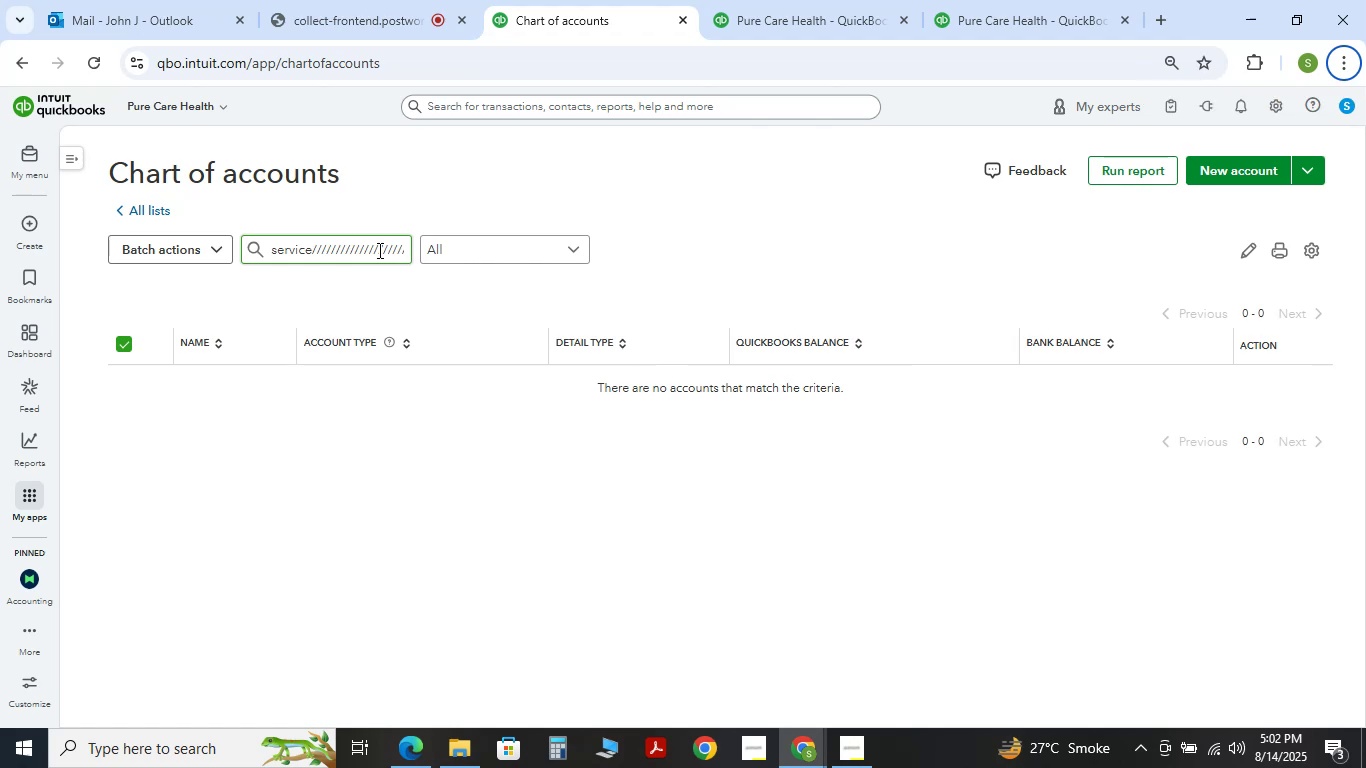 
key(Alt+Period)
 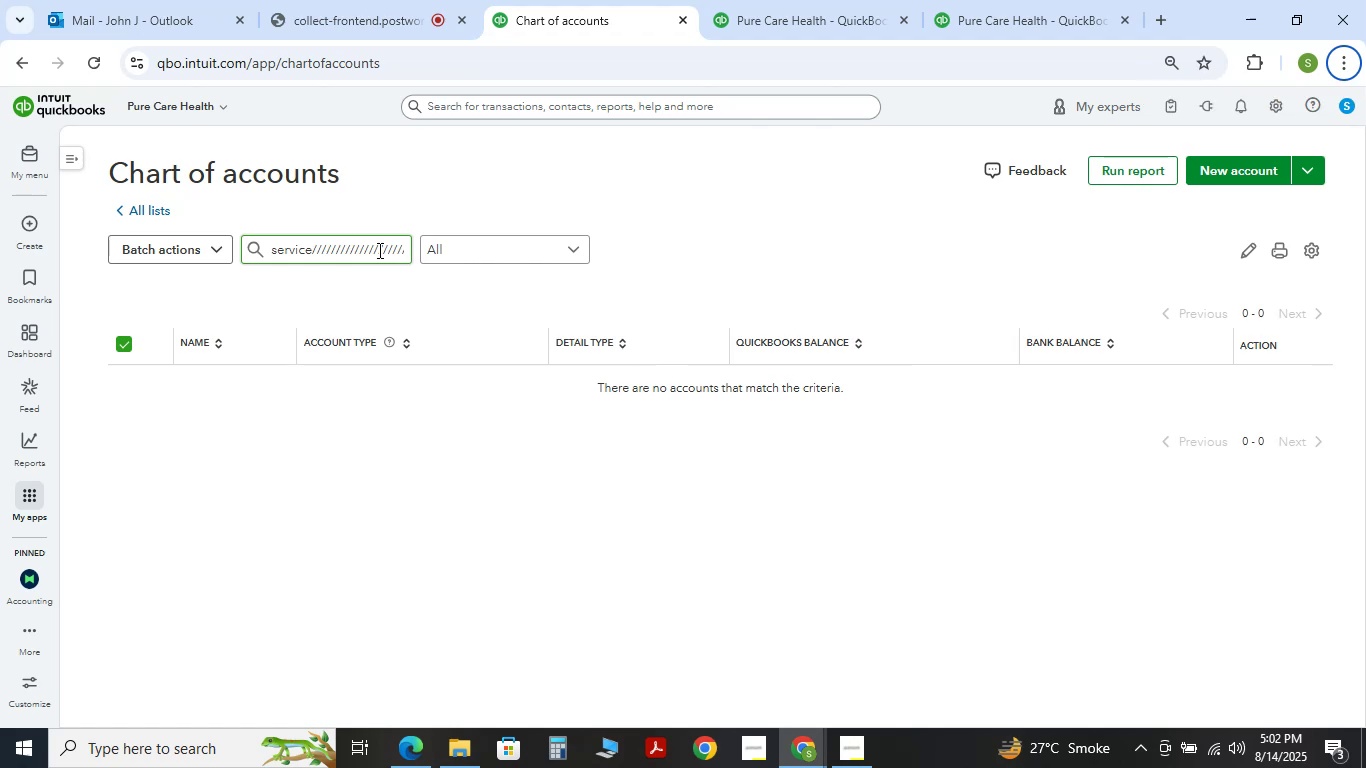 
key(Alt+Period)
 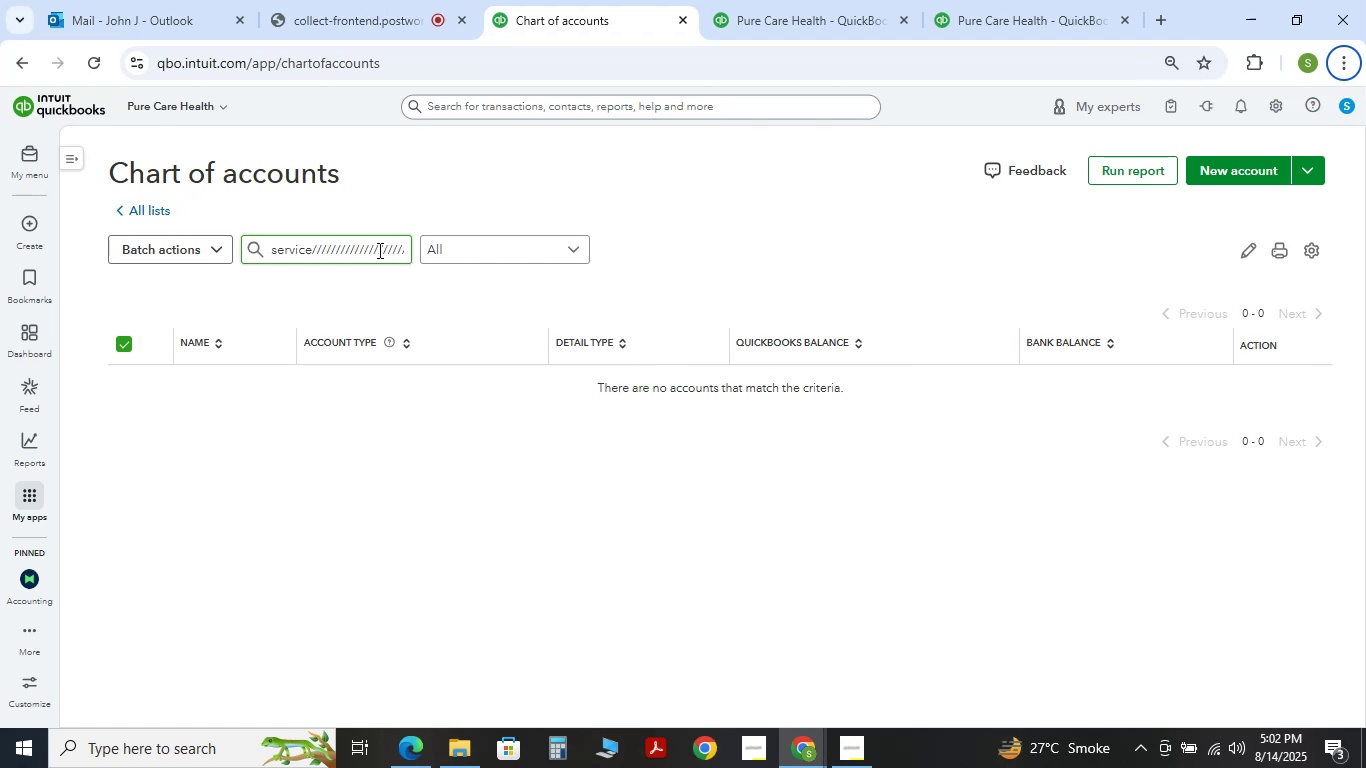 
key(Alt+AltRight)
 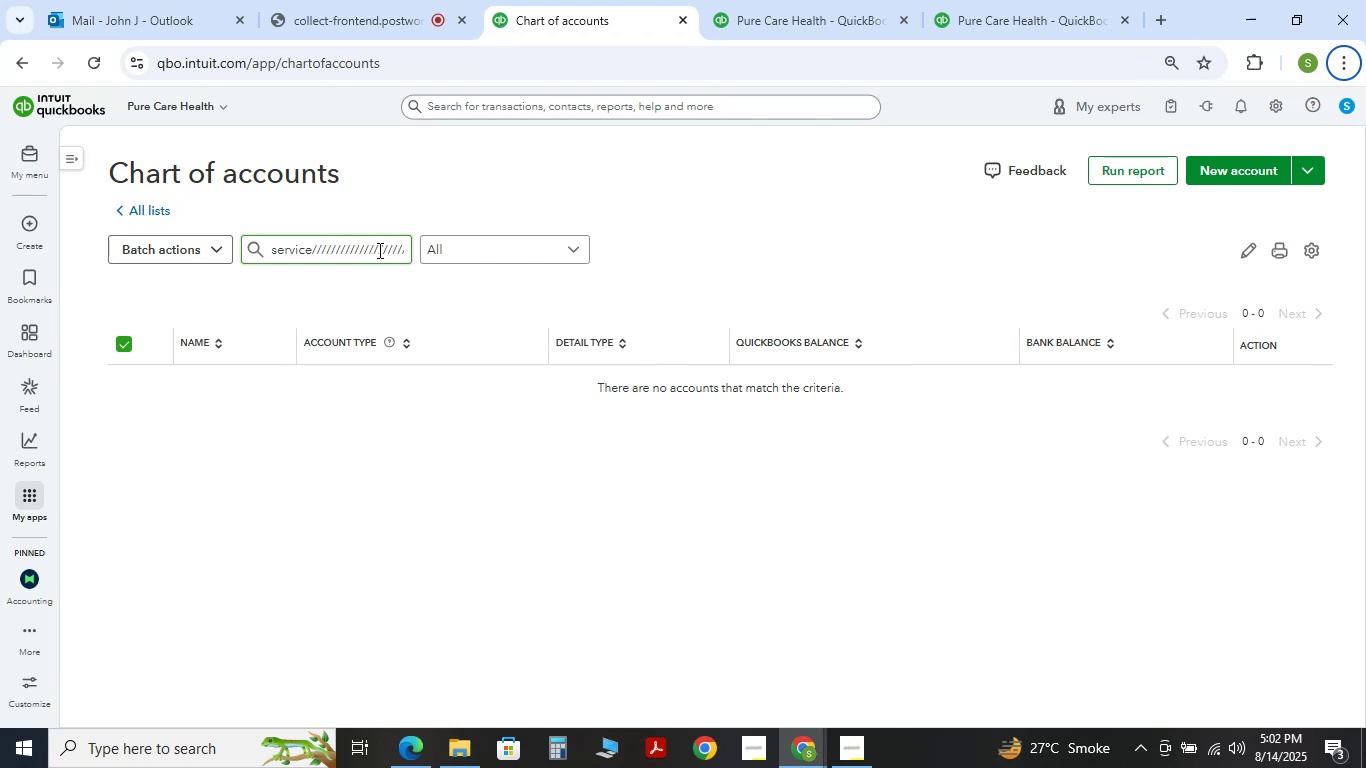 
hold_key(key=Period, duration=1.79)
 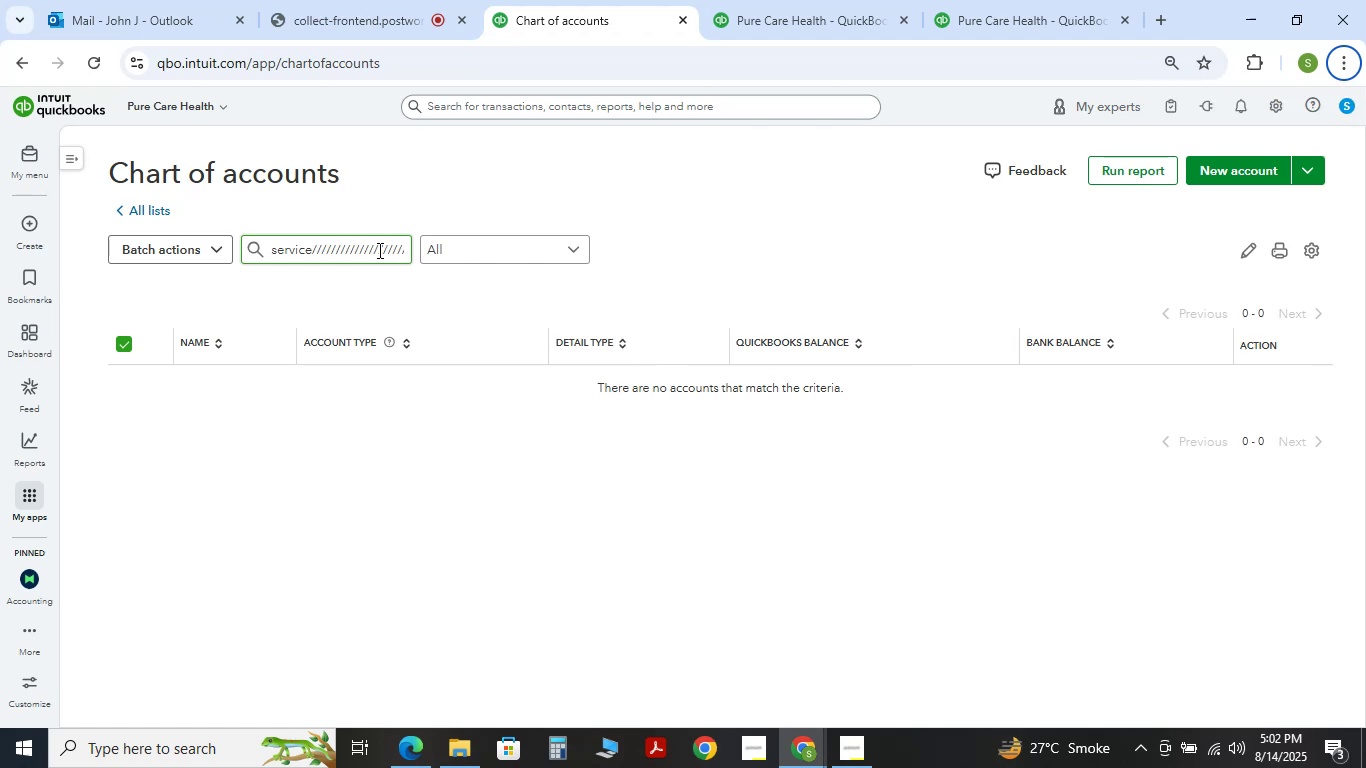 
hold_key(key=P, duration=1.73)
 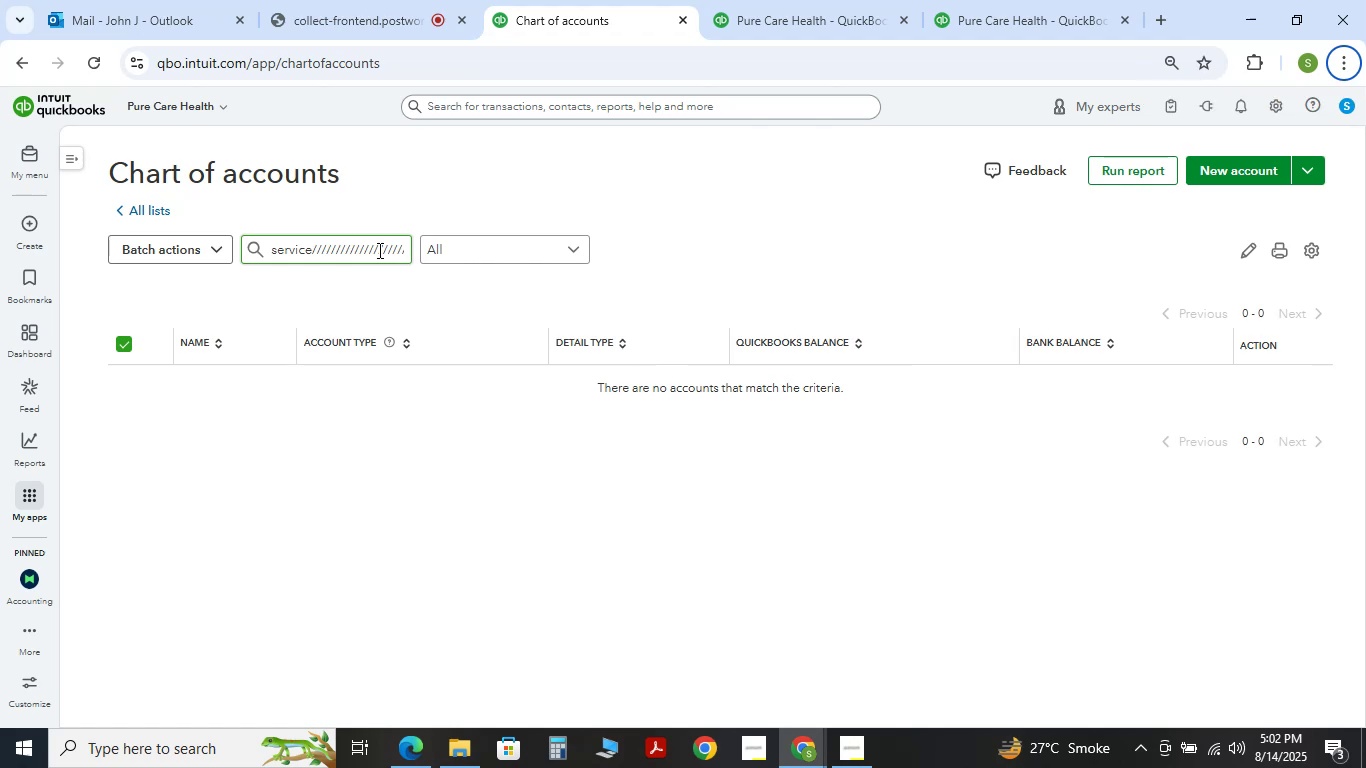 
type(0[F9]0[F9][F9]0[F9]00[F9][F9]0)
 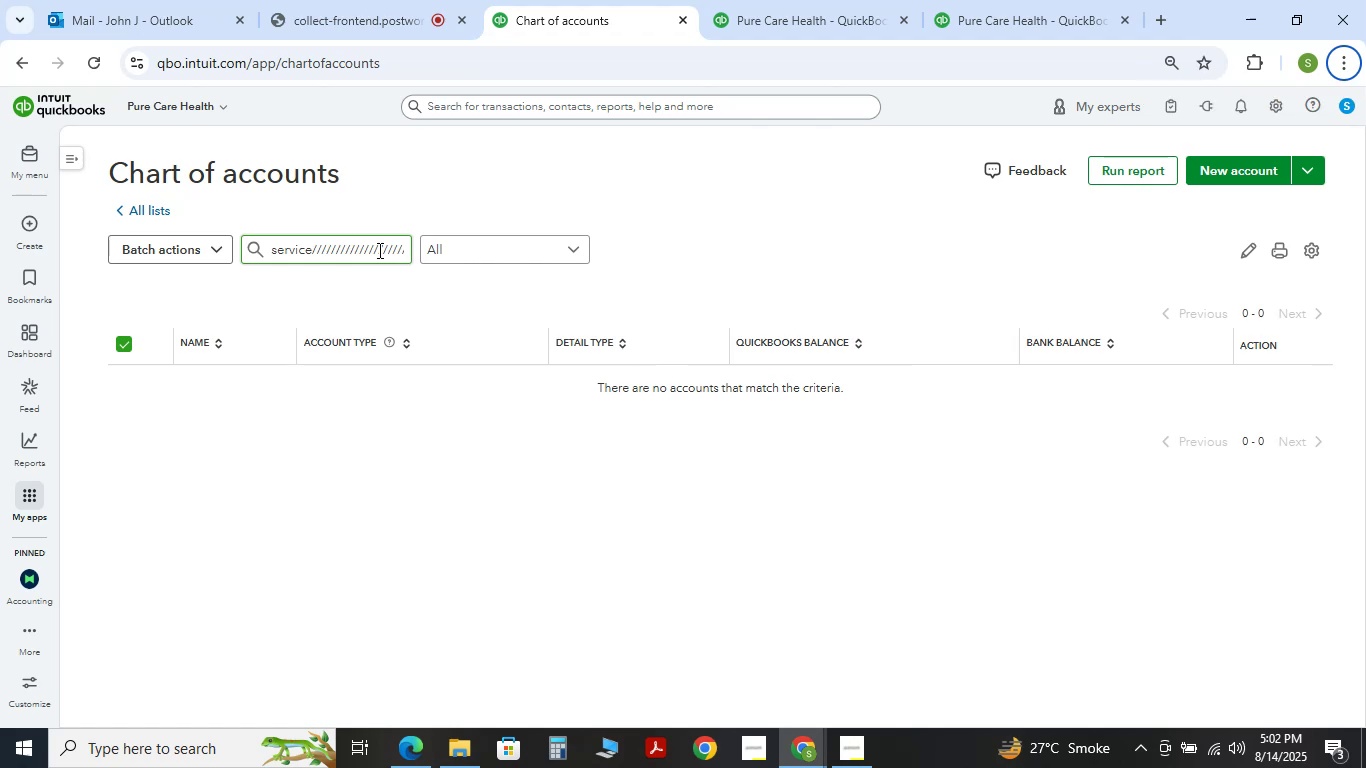 
left_click_drag(start_coordinate=[378, 250], to_coordinate=[118, 295])
 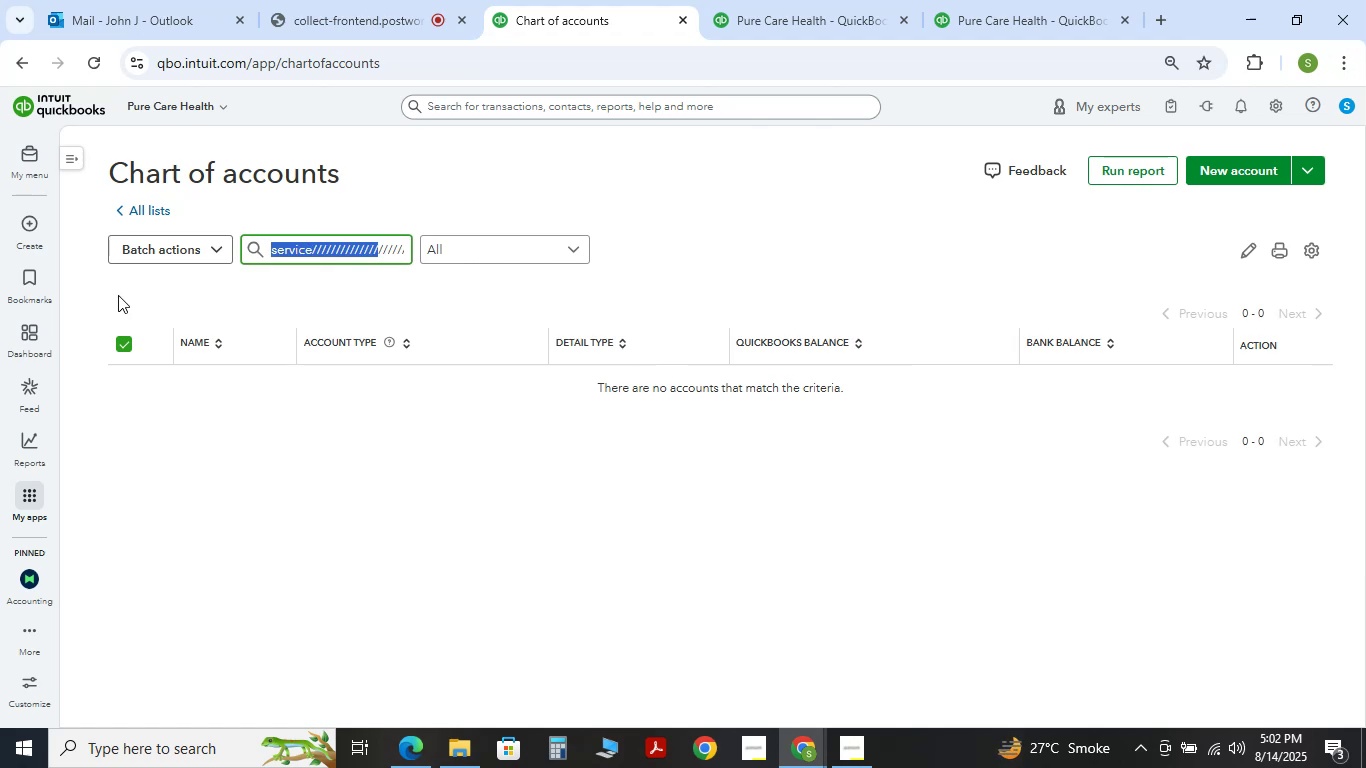 
hold_key(key=Backspace, duration=0.4)
 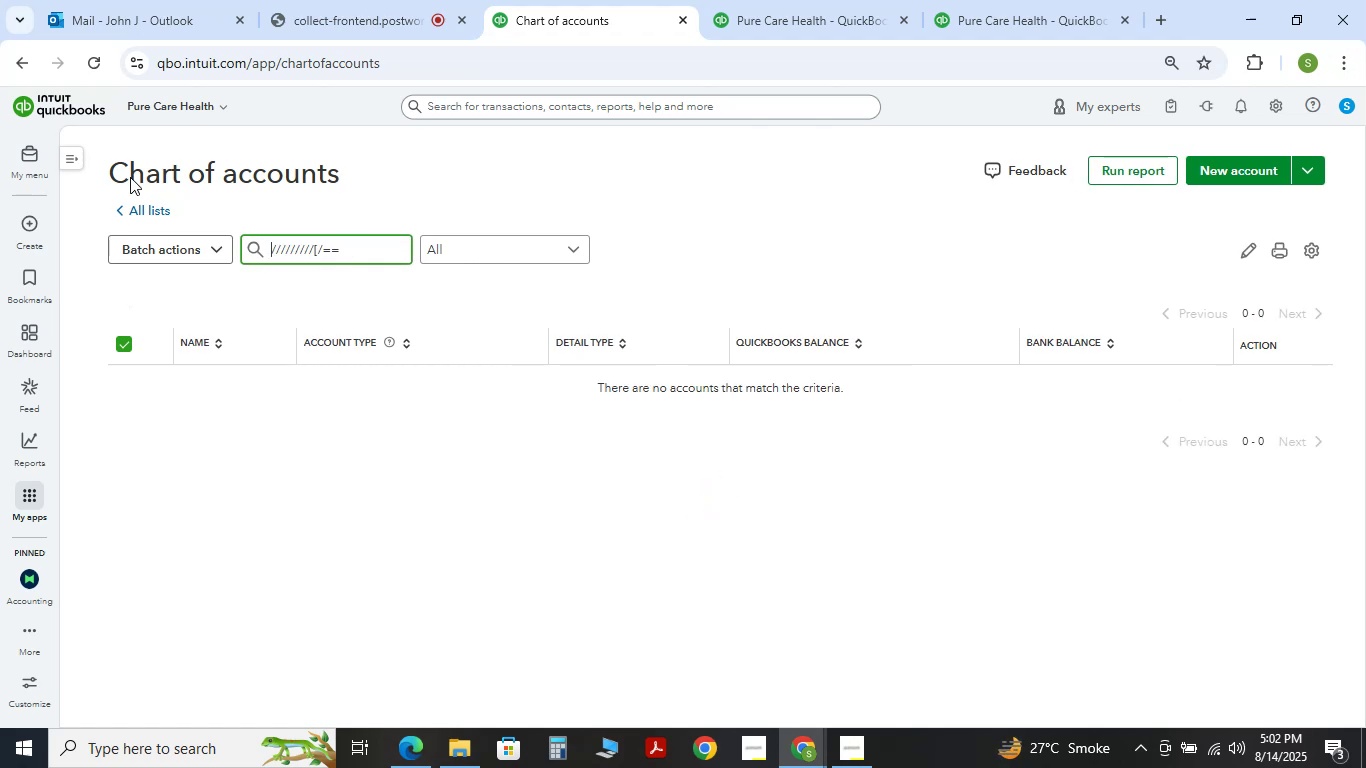 
left_click_drag(start_coordinate=[373, 249], to_coordinate=[278, 235])
 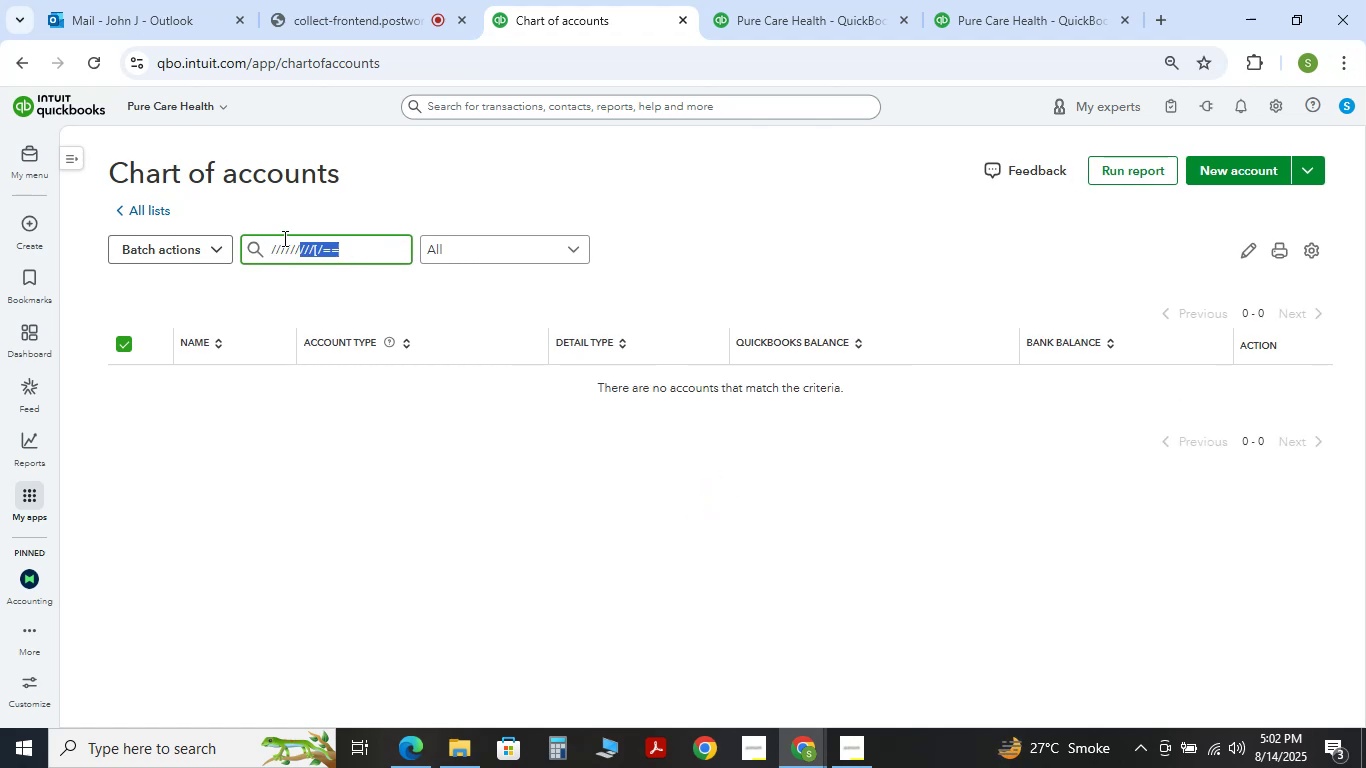 
key(Backspace)
key(Backspace)
type(tac)
key(Backspace)
type(xes)
 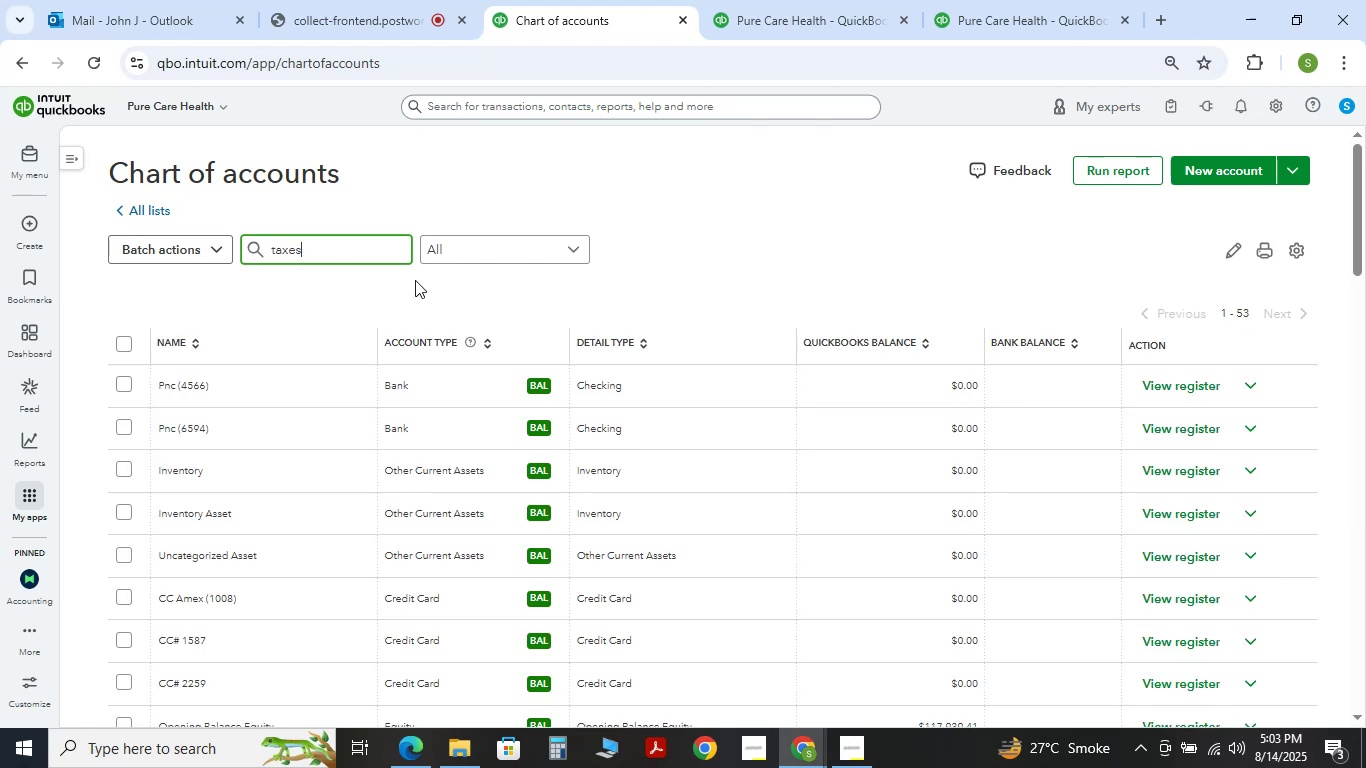 
key(Enter)
 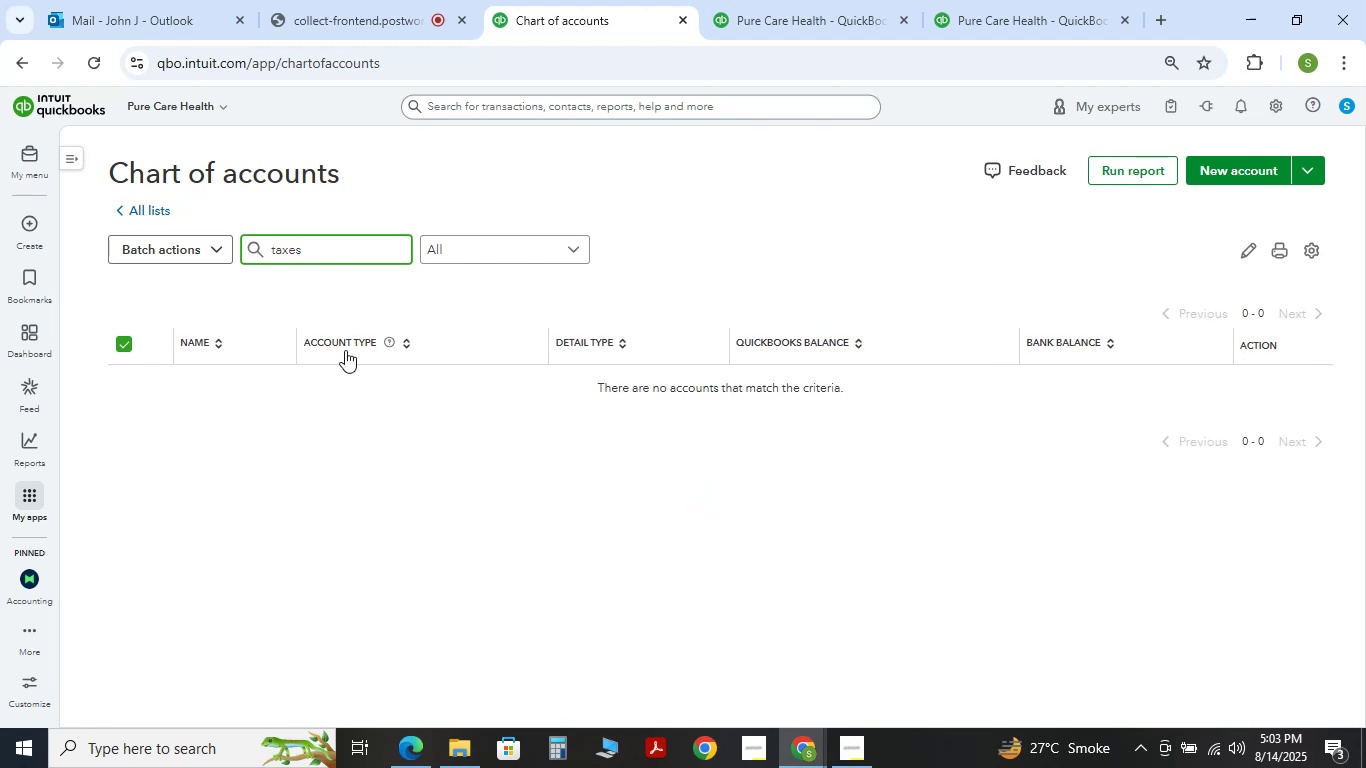 
left_click([329, 229])
 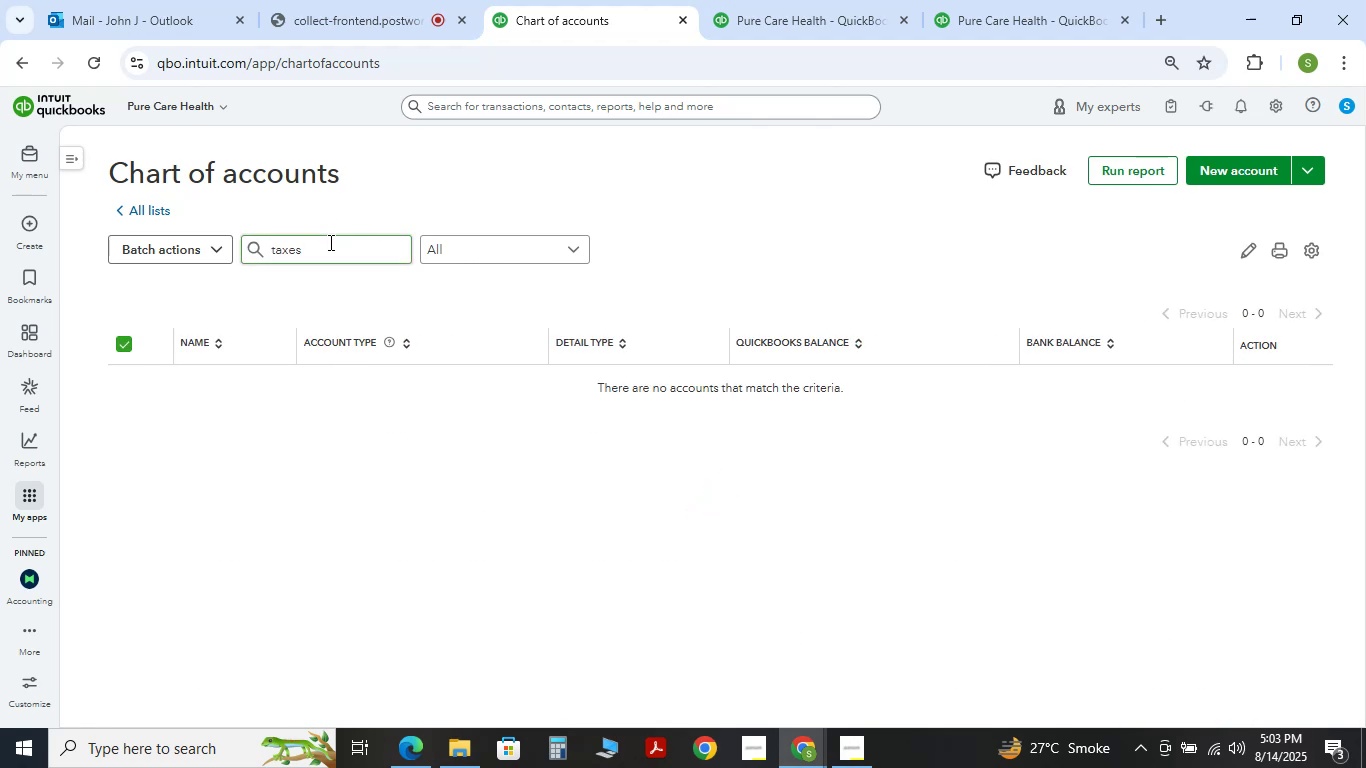 
key(Backspace)
 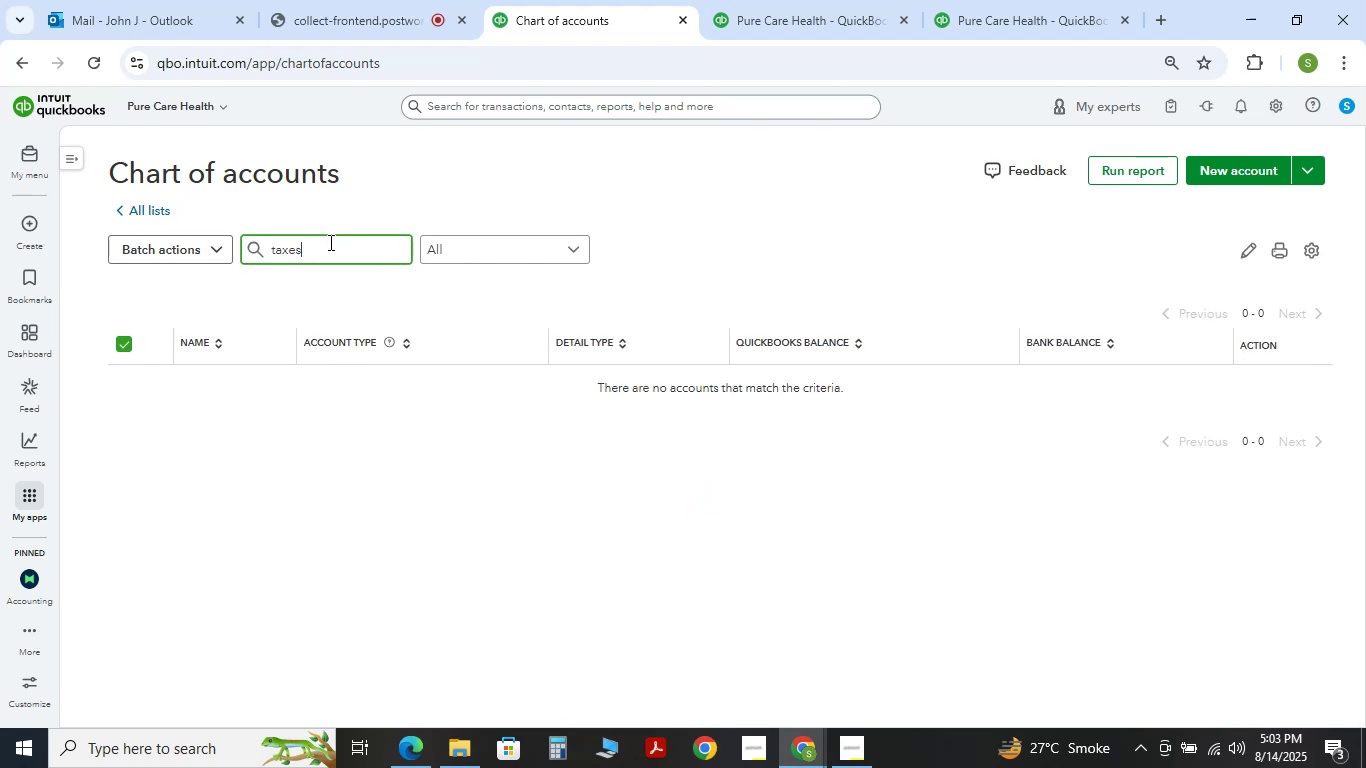 
double_click([329, 242])
 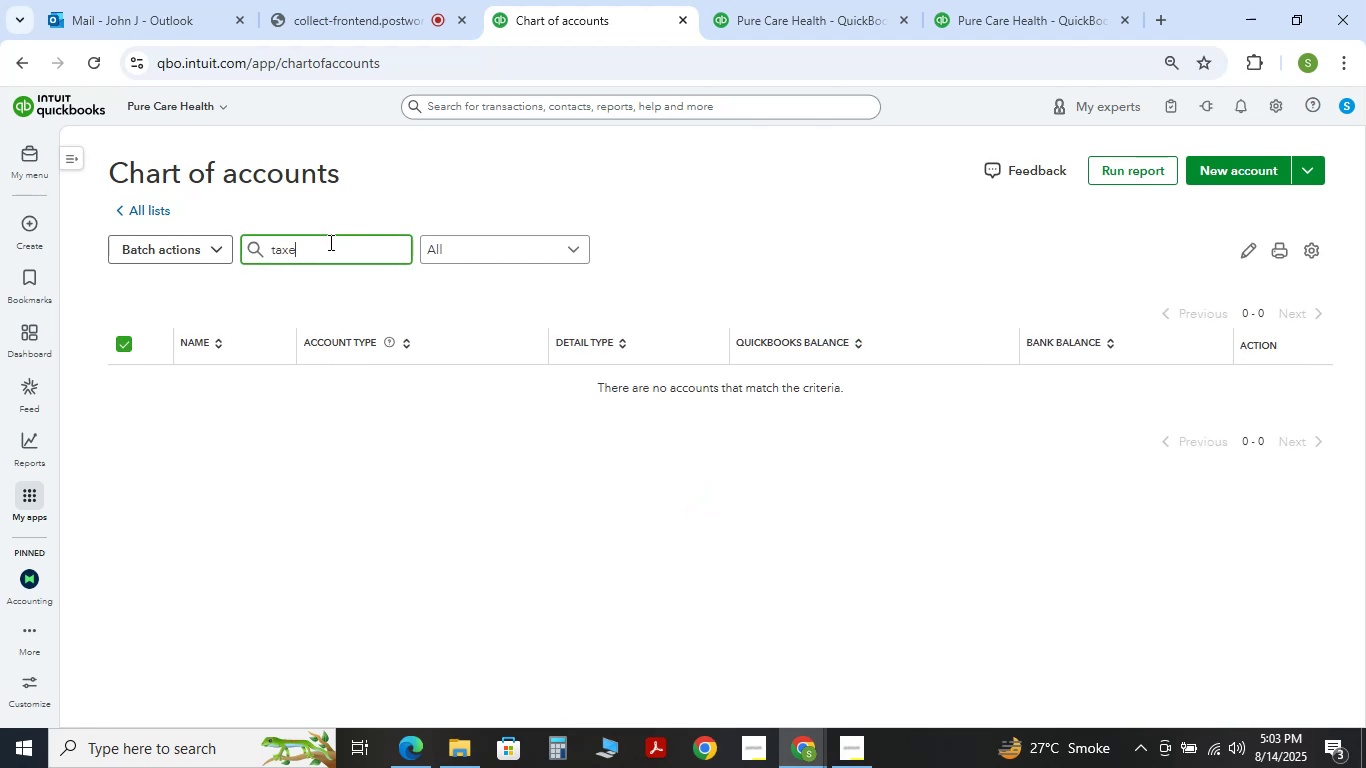 
key(Enter)
 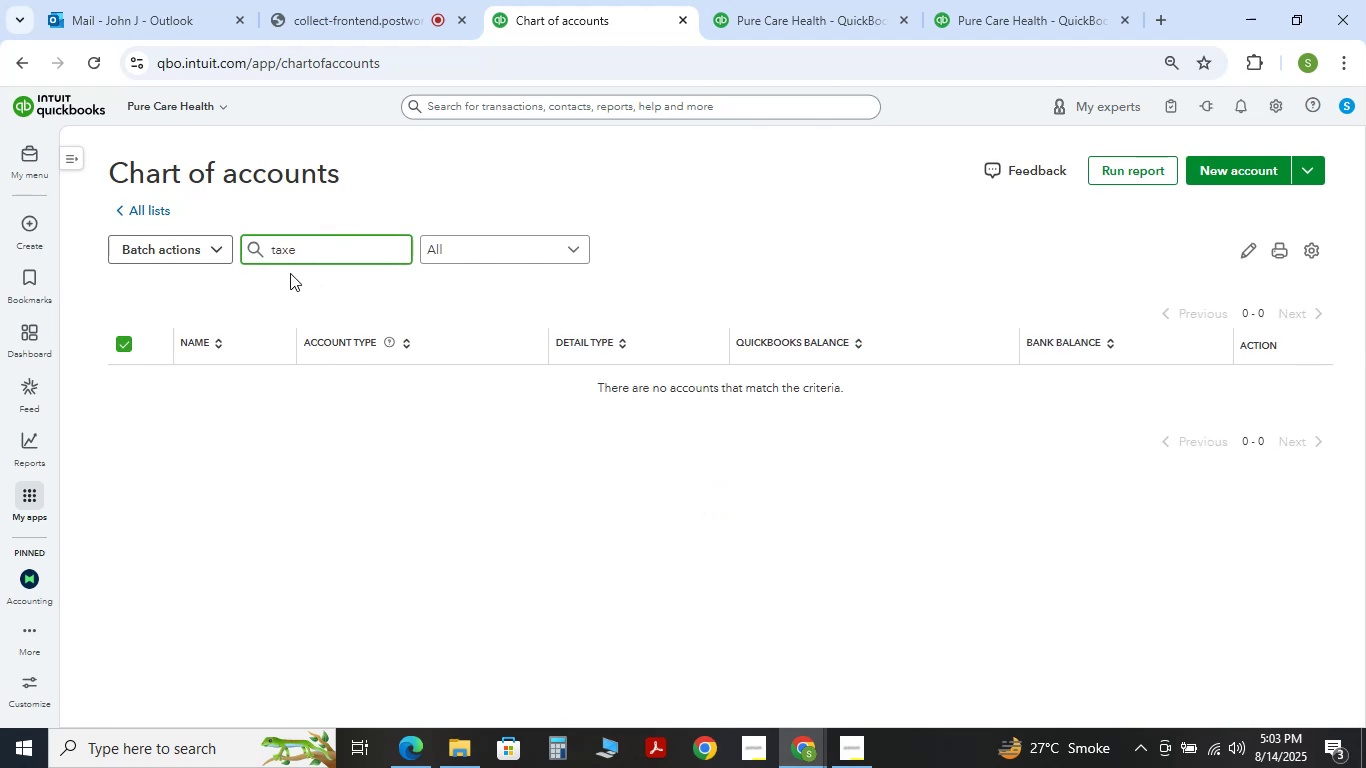 
key(Backspace)
 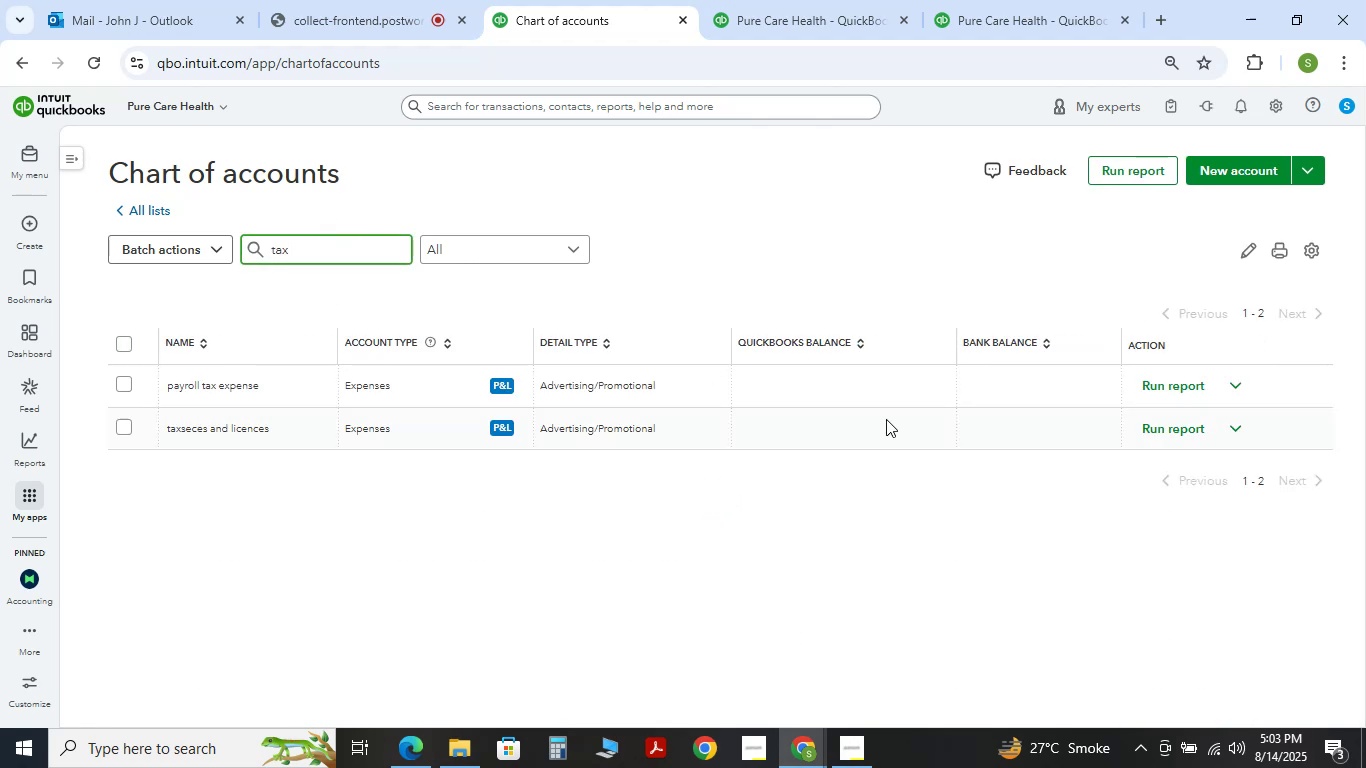 
left_click([1239, 423])
 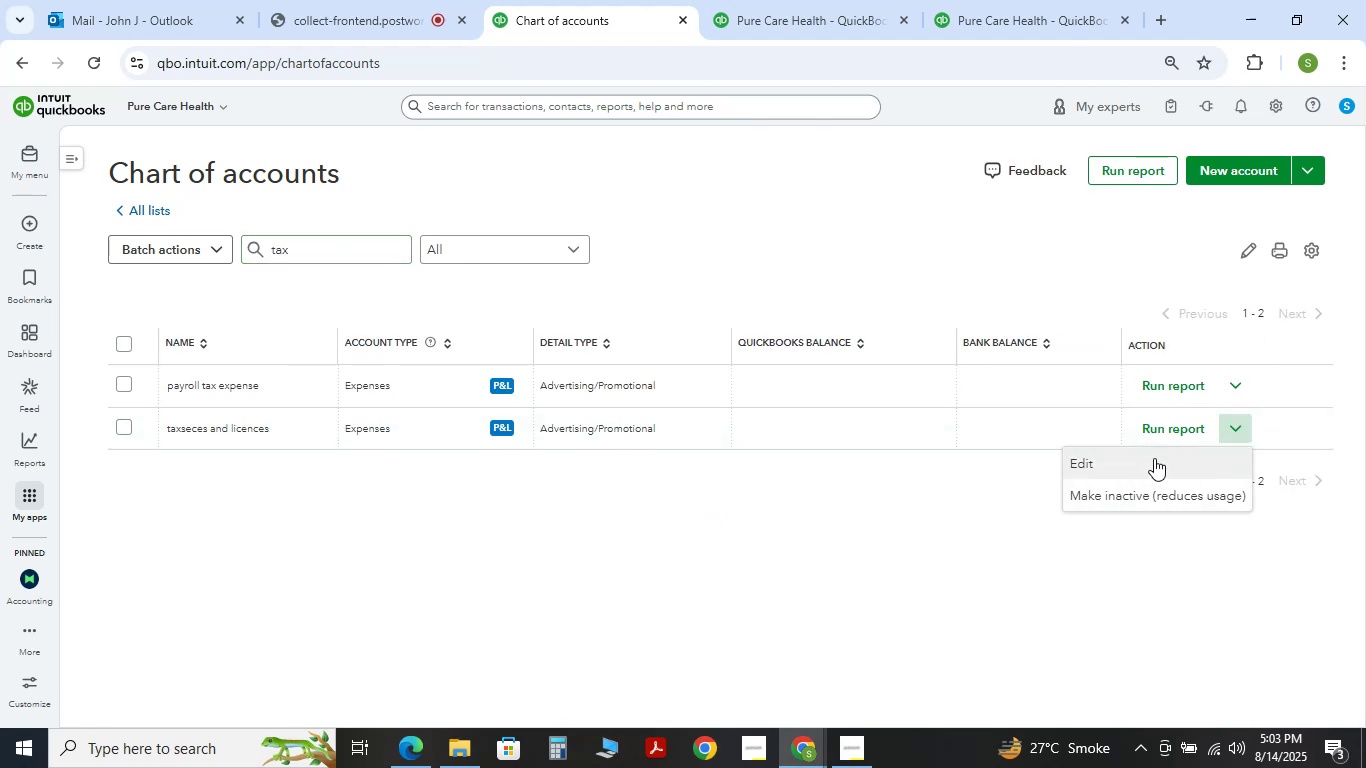 
left_click([1157, 455])
 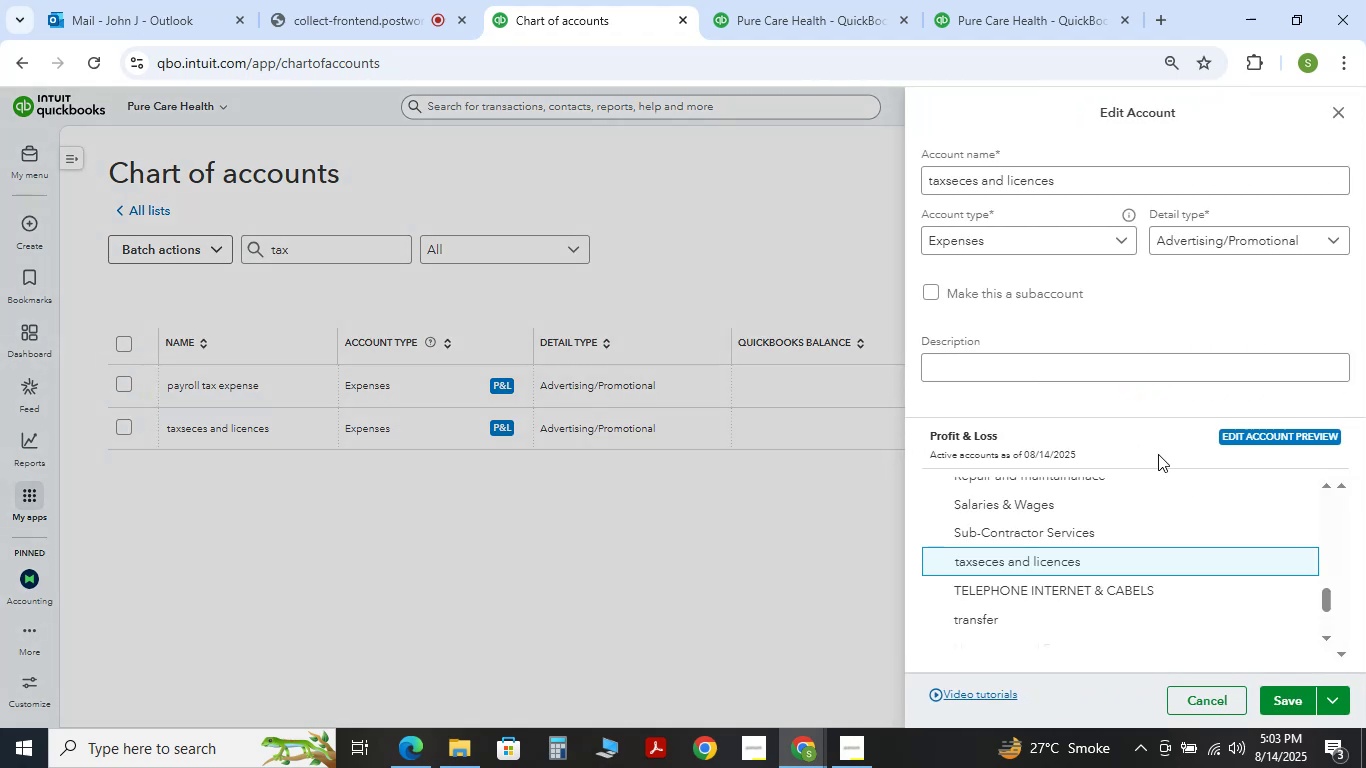 
wait(9.46)
 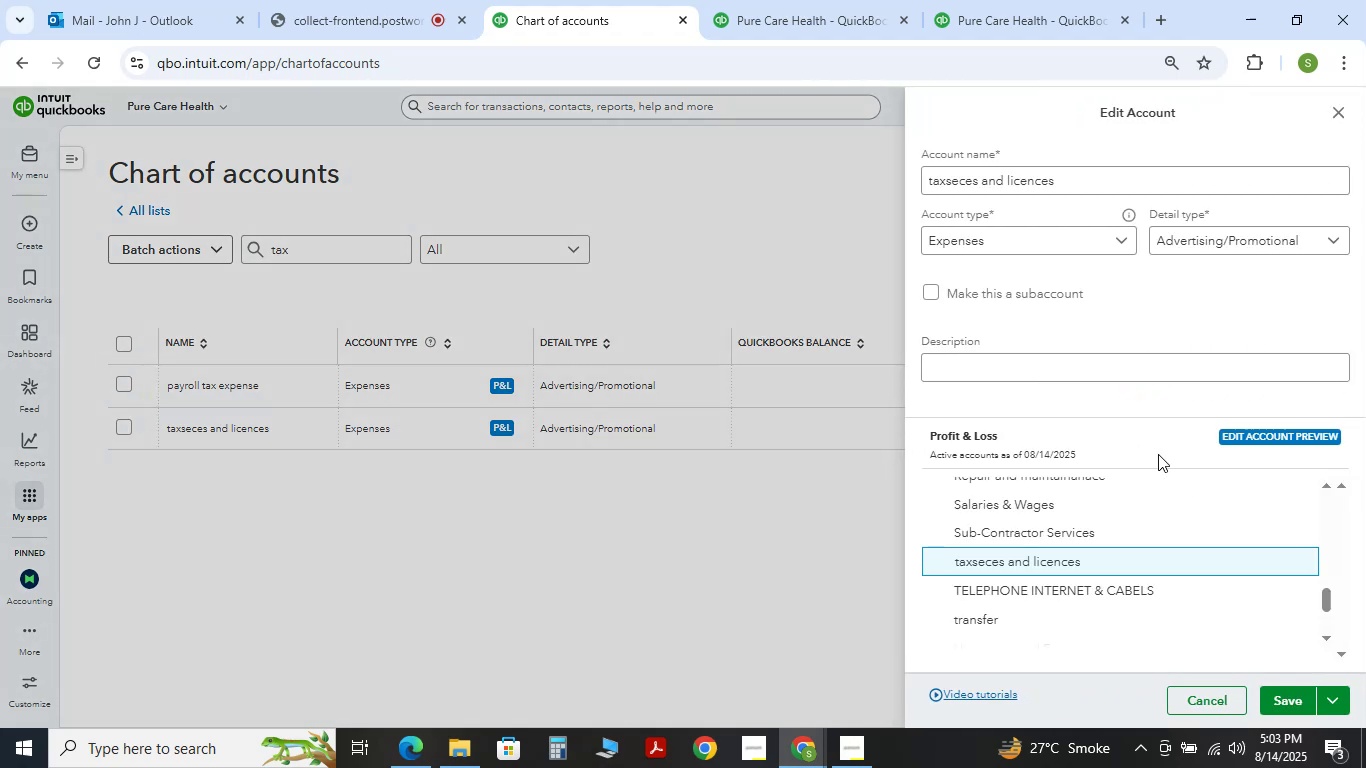 
left_click_drag(start_coordinate=[1108, 187], to_coordinate=[415, 183])
 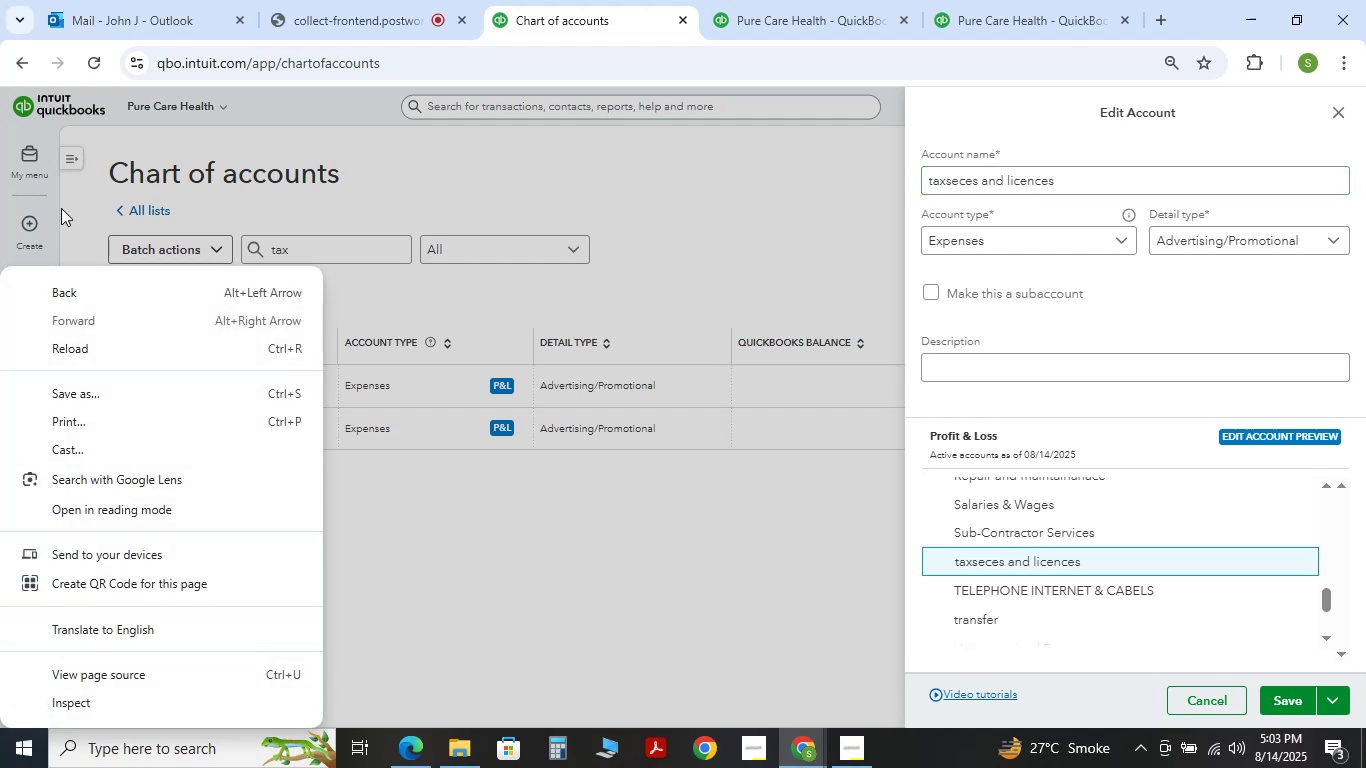 
wait(9.87)
 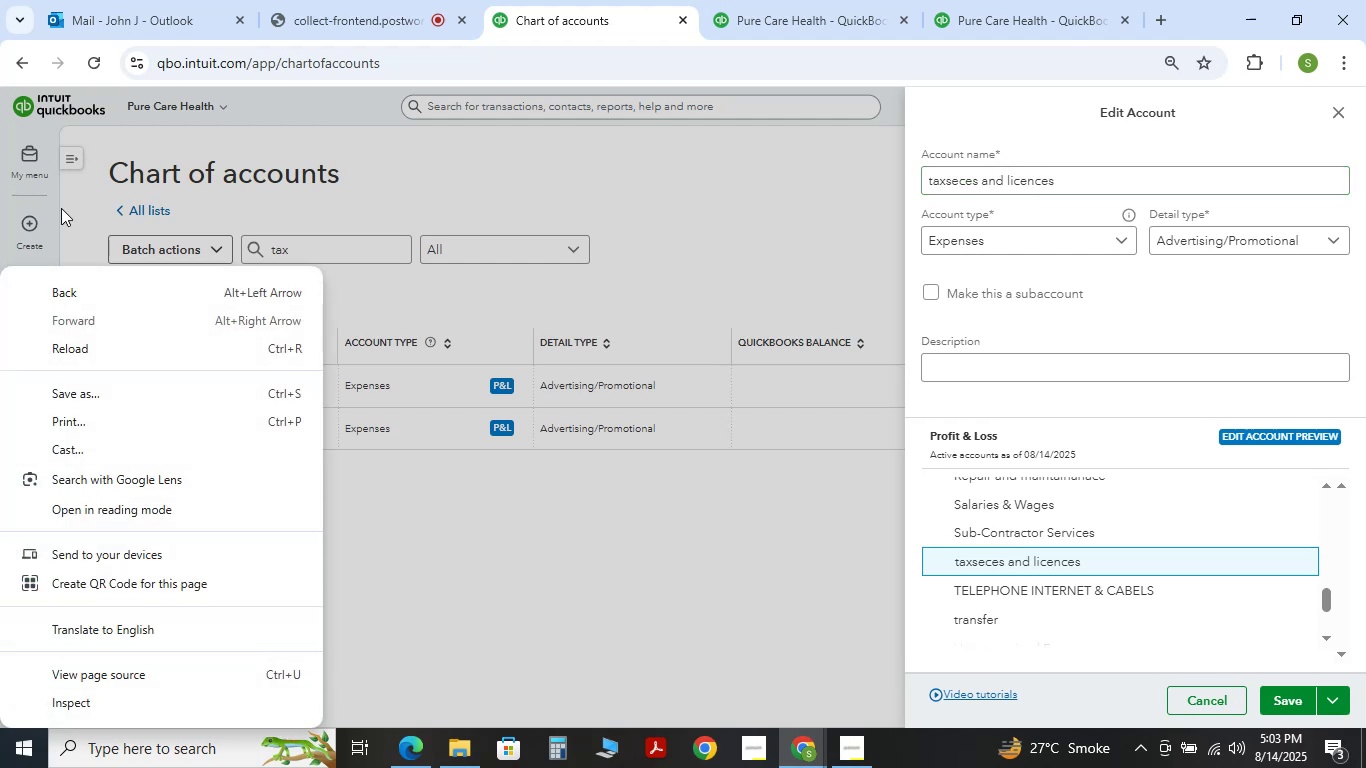 
left_click([693, 568])
 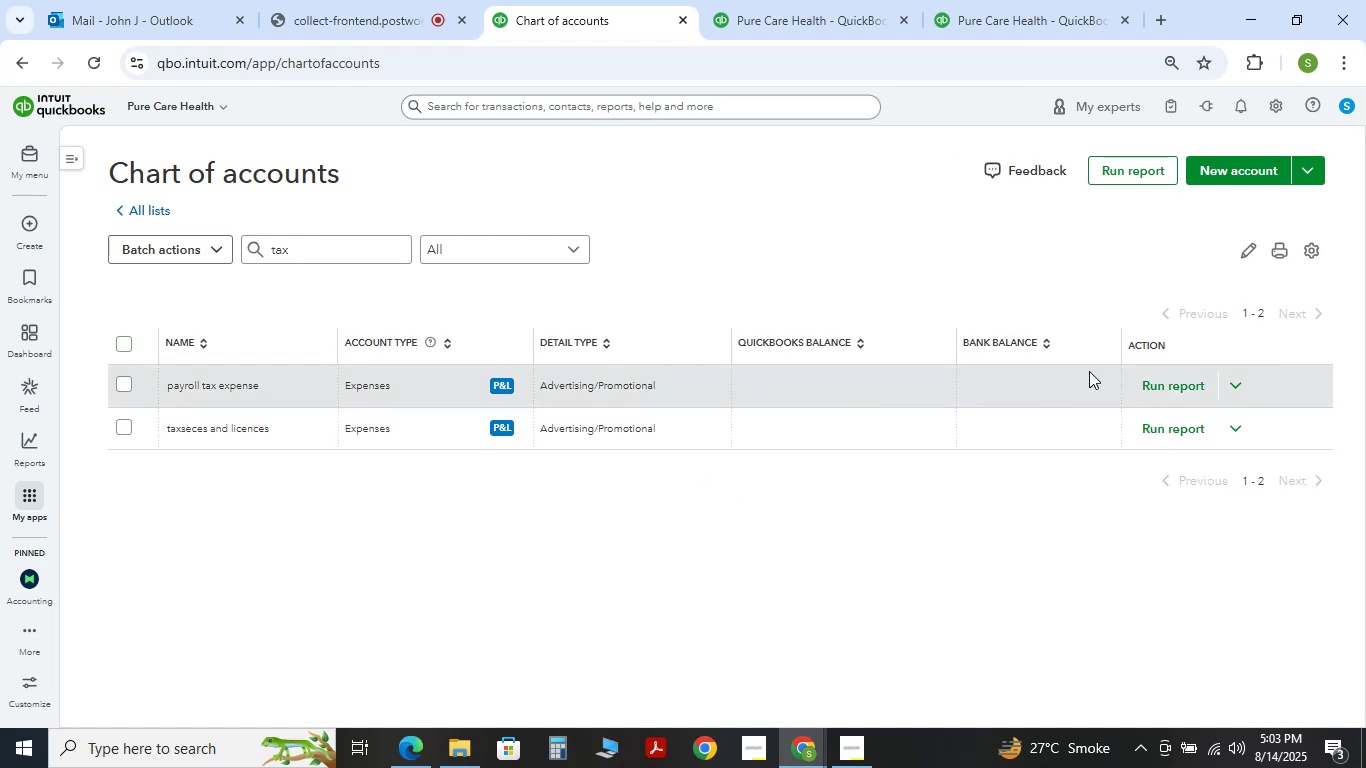 
left_click([1238, 430])
 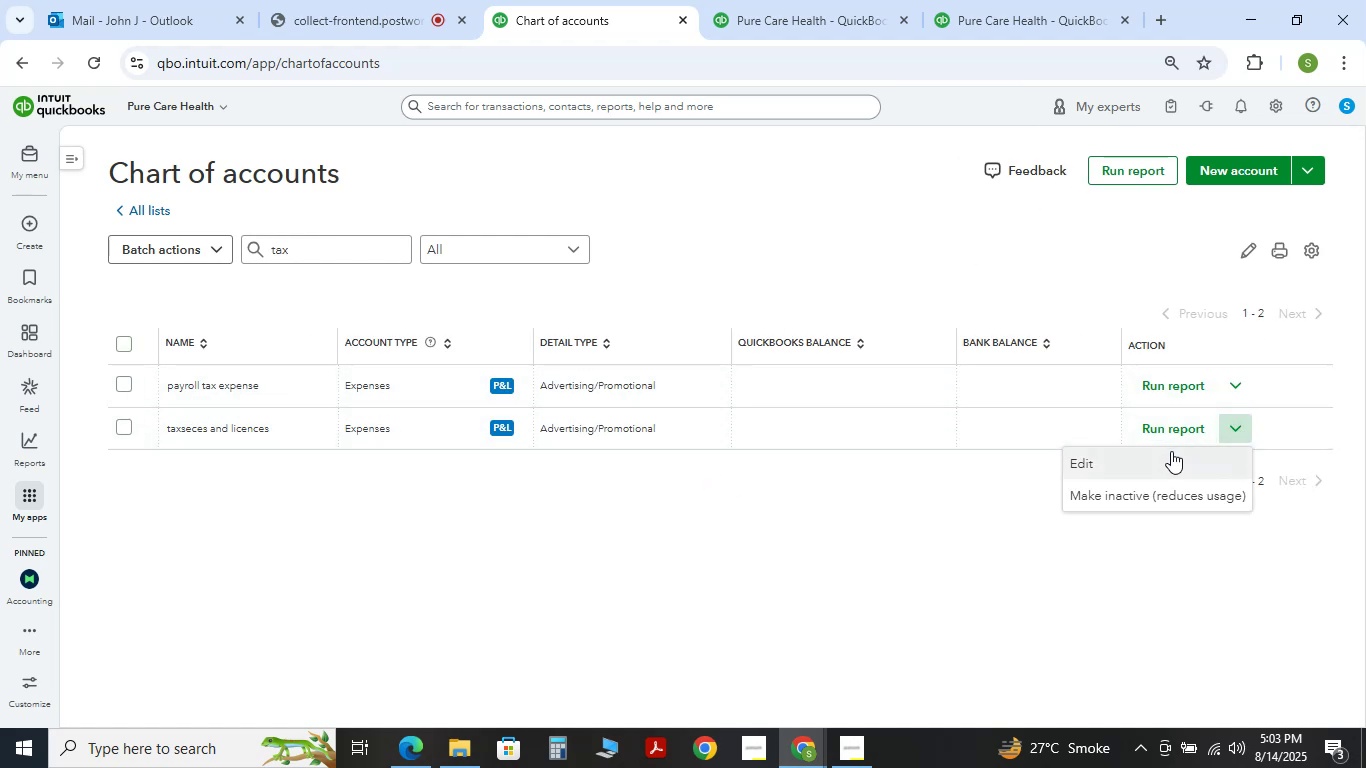 
left_click([1180, 460])
 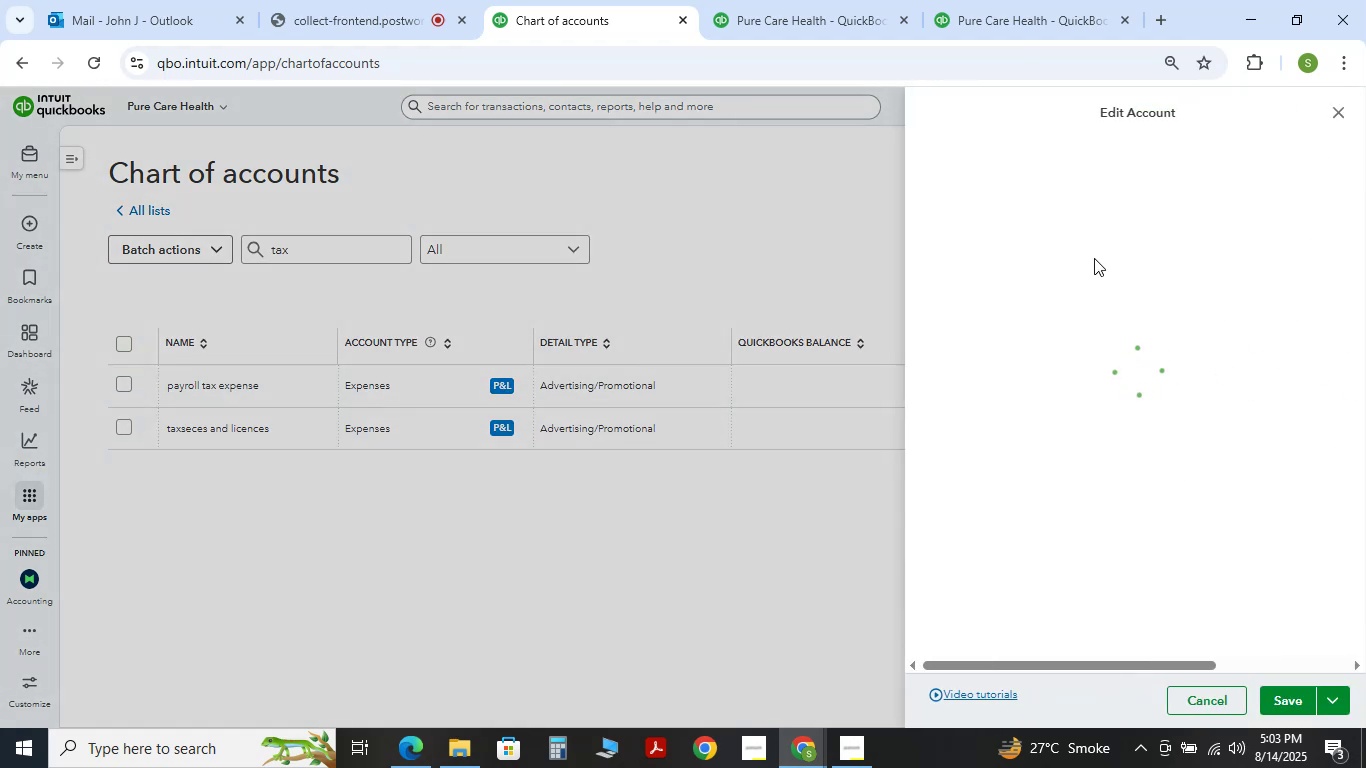 
wait(8.32)
 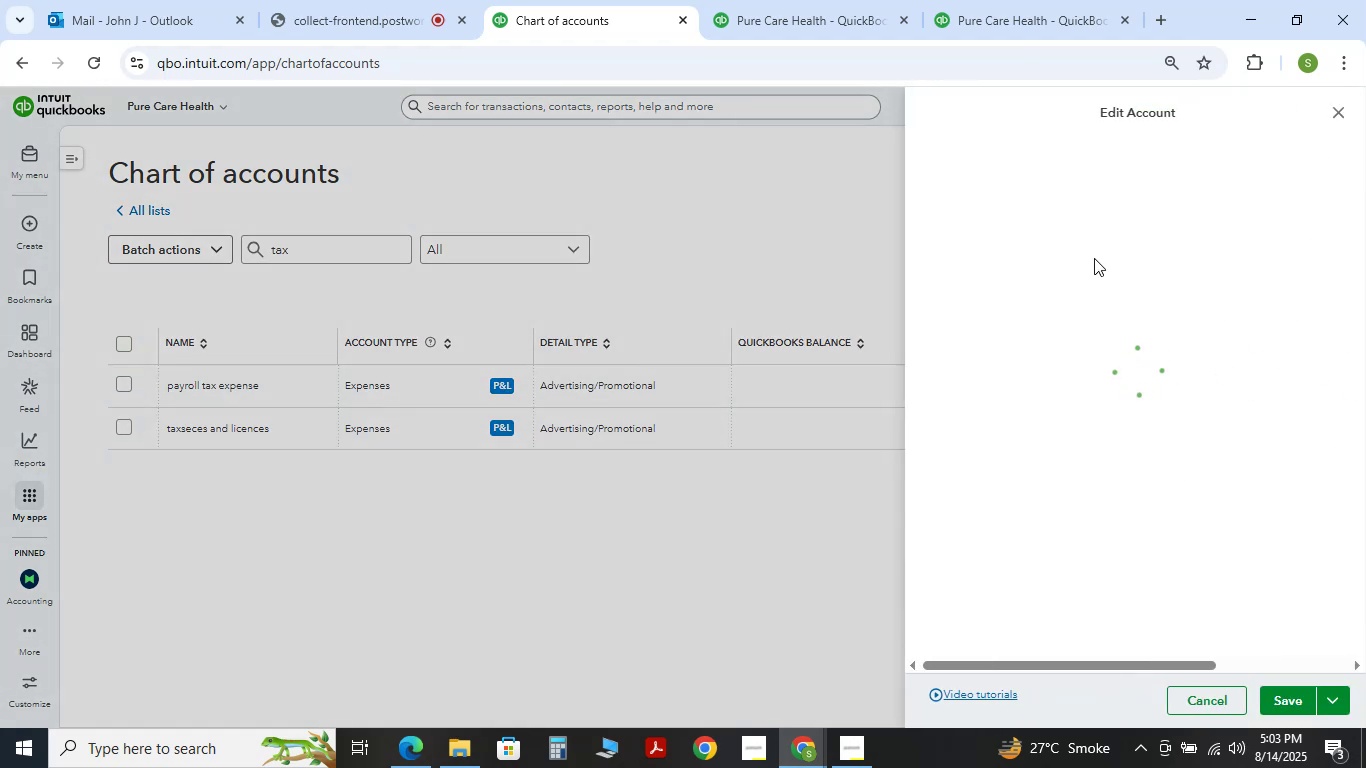 
left_click_drag(start_coordinate=[1068, 174], to_coordinate=[593, 167])
 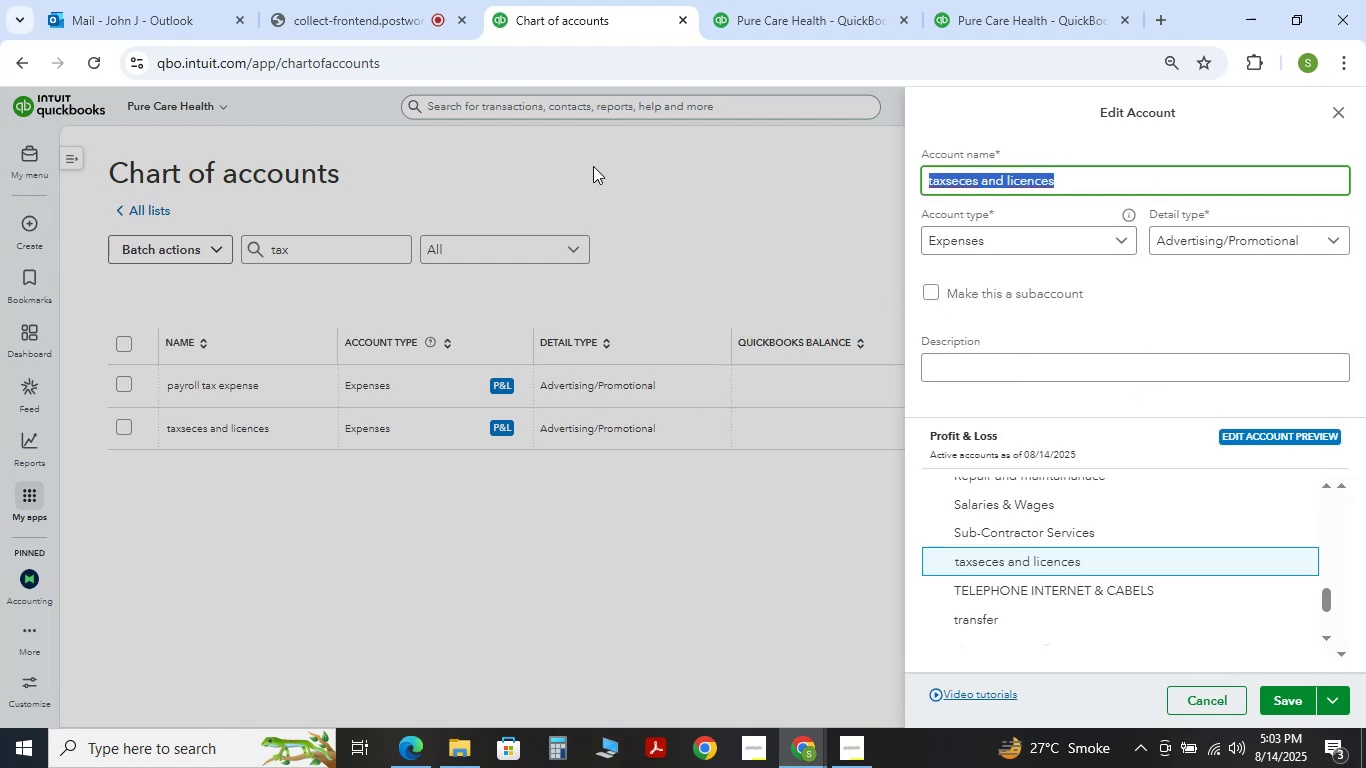 
type(Taxes & Licenses)
 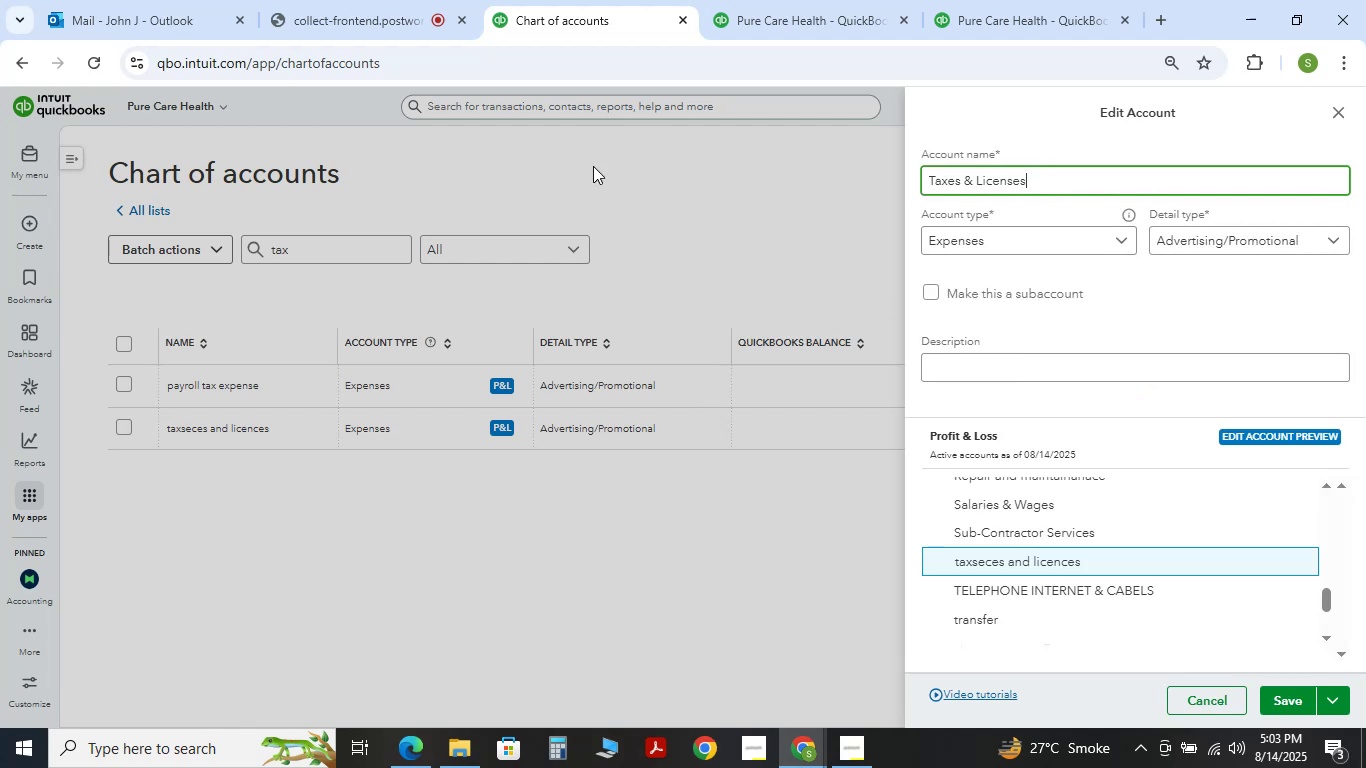 
 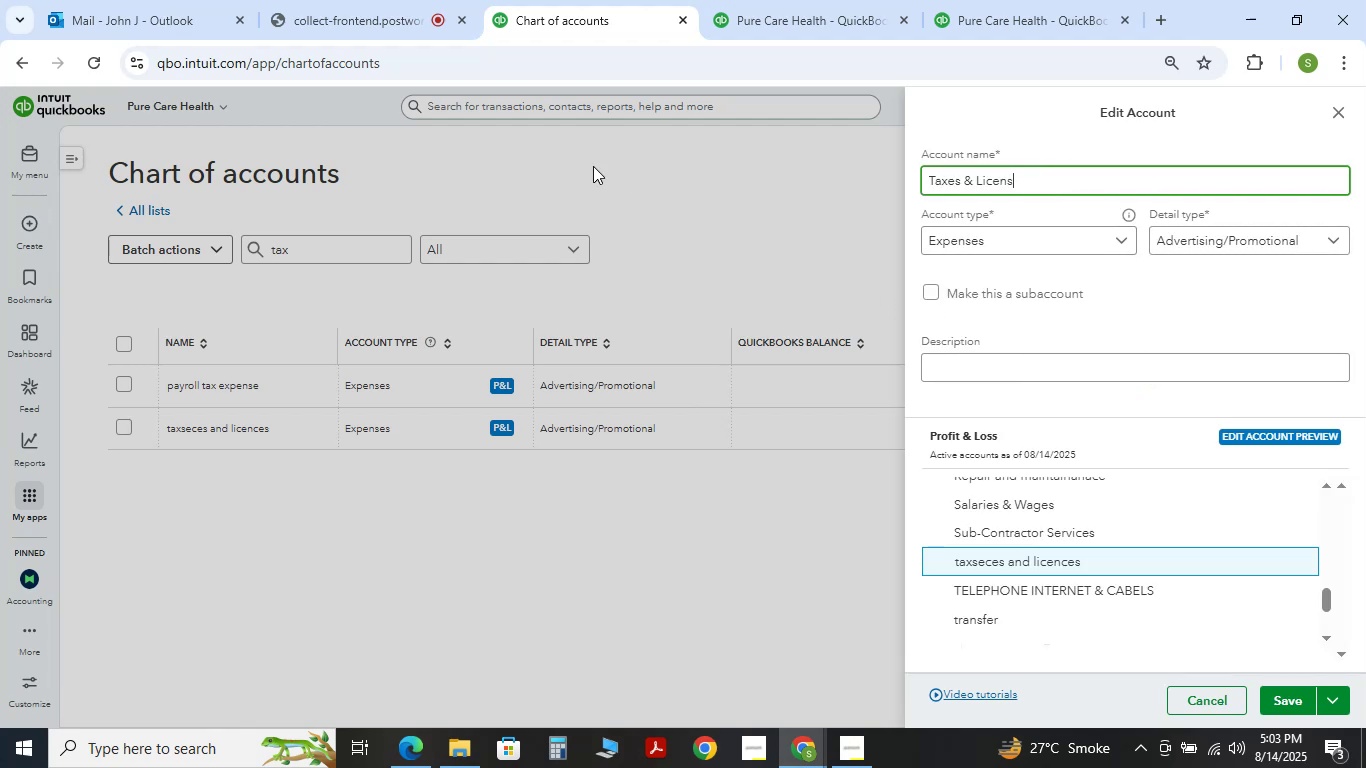 
key(Enter)
 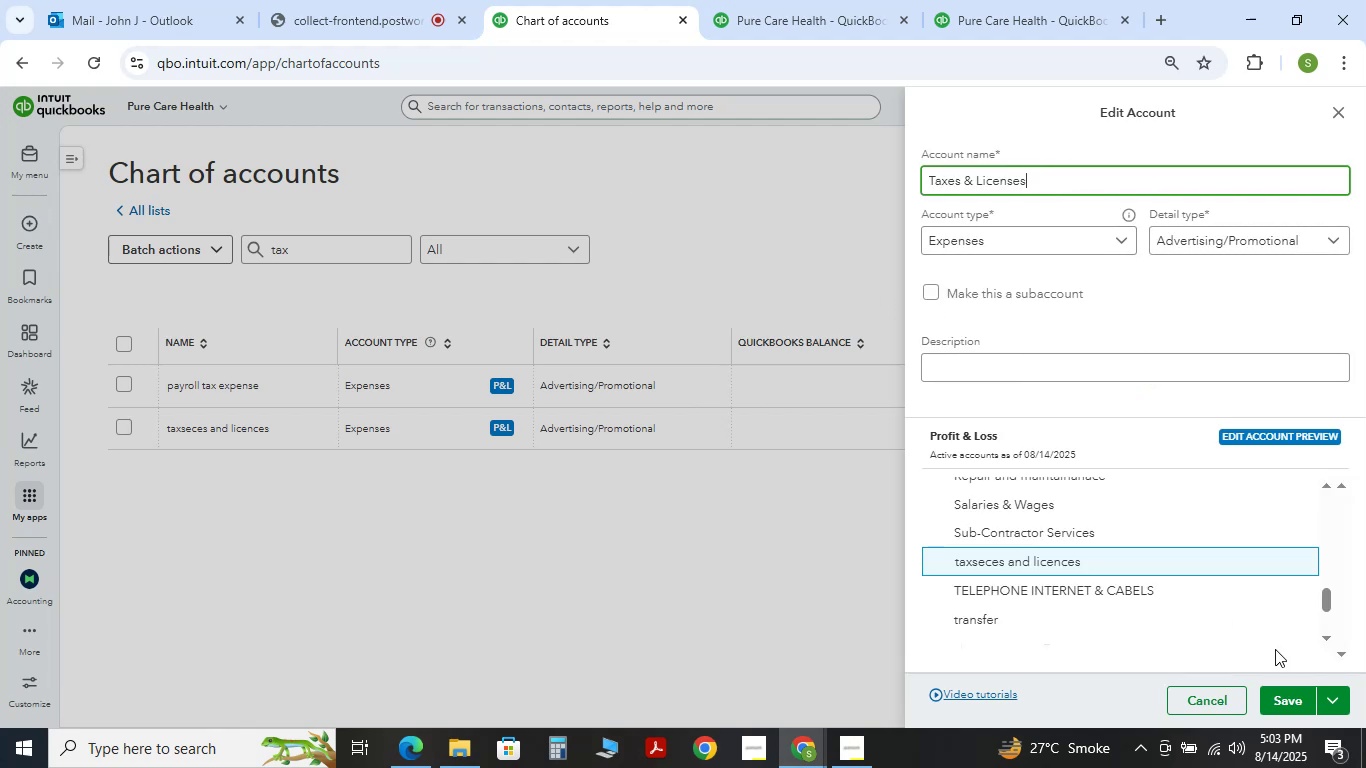 
left_click([1272, 701])
 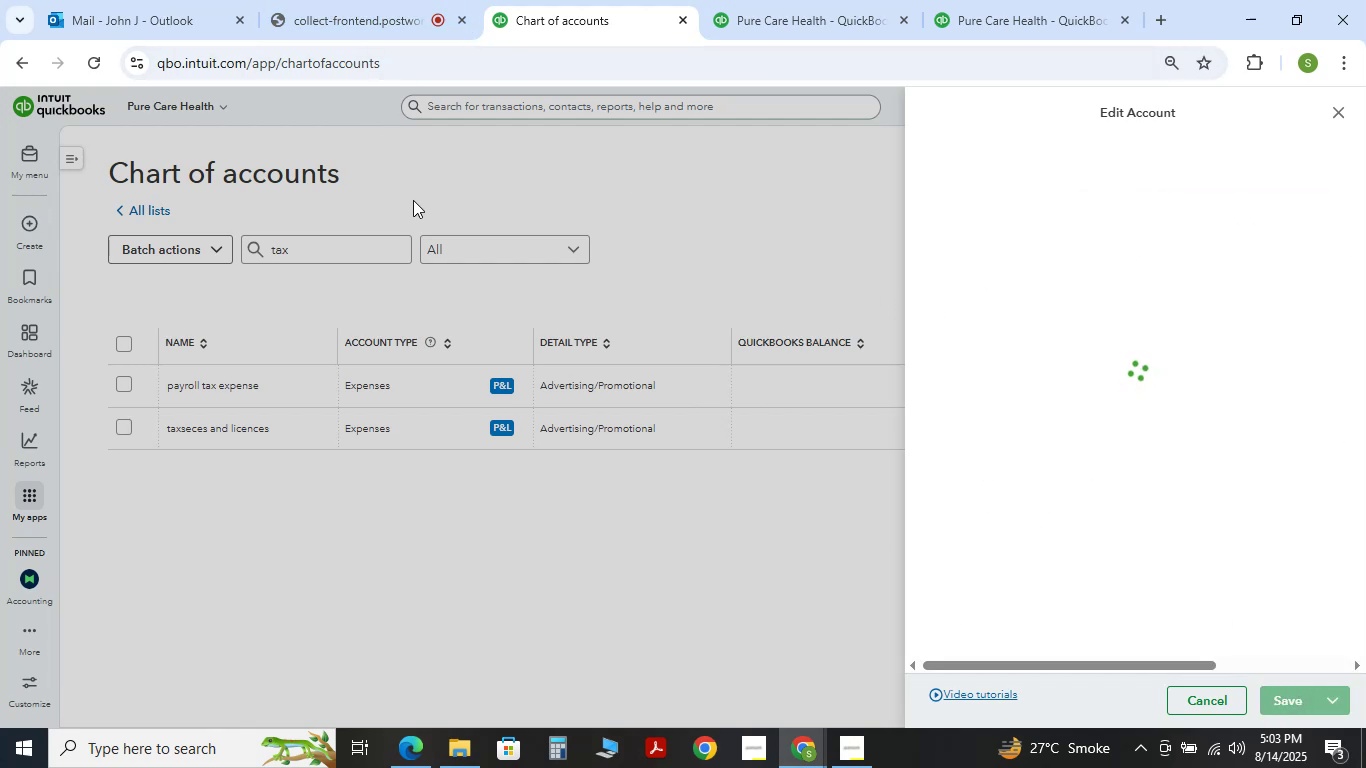 
left_click_drag(start_coordinate=[338, 254], to_coordinate=[176, 259])
 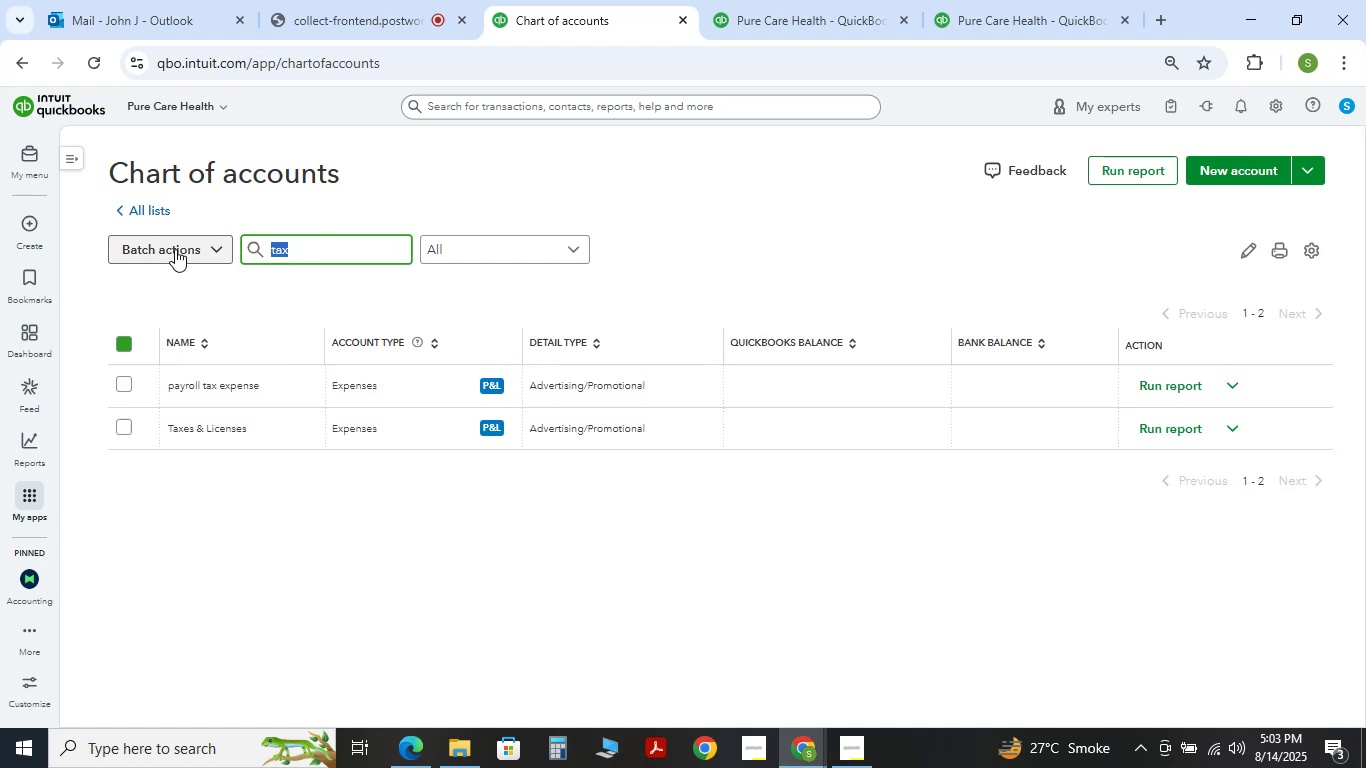 
type(telepjh)
key(Backspace)
key(Backspace)
type(hone)
 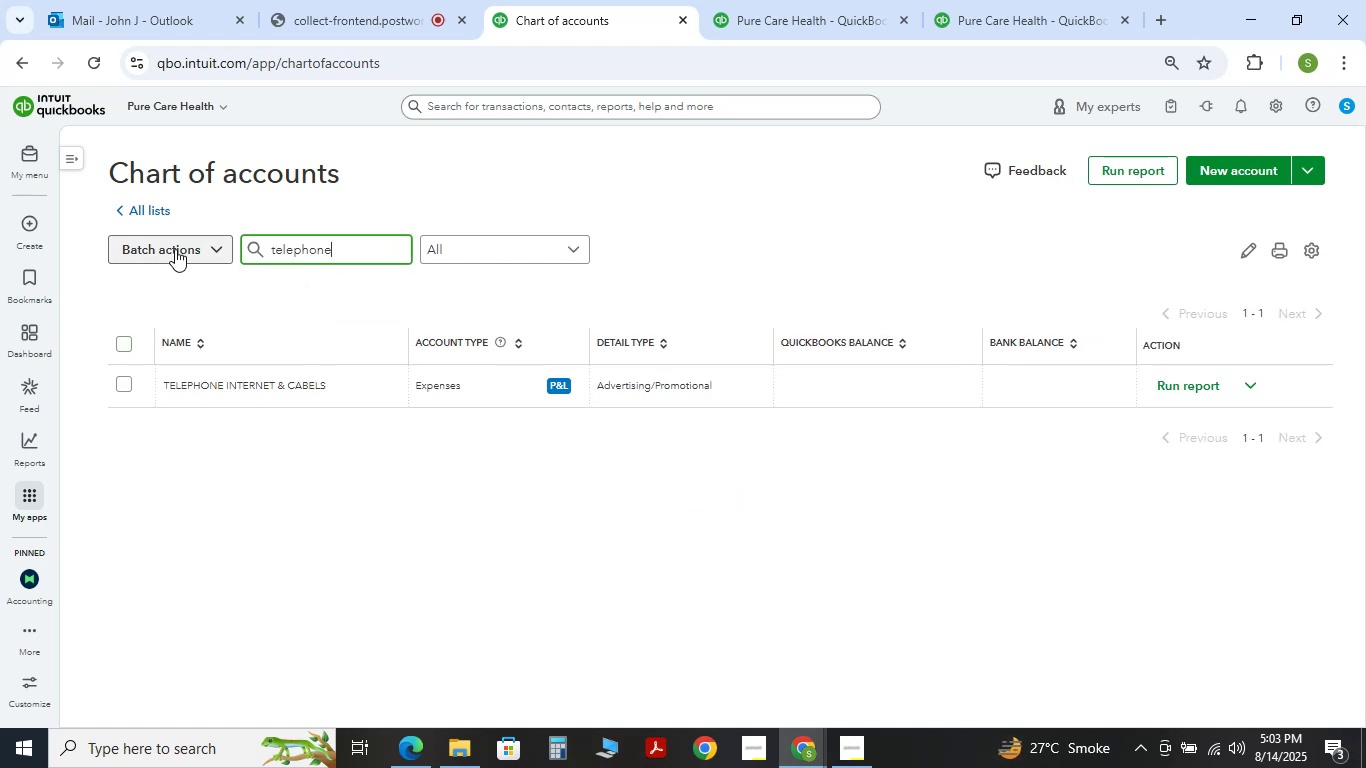 
key(Enter)
 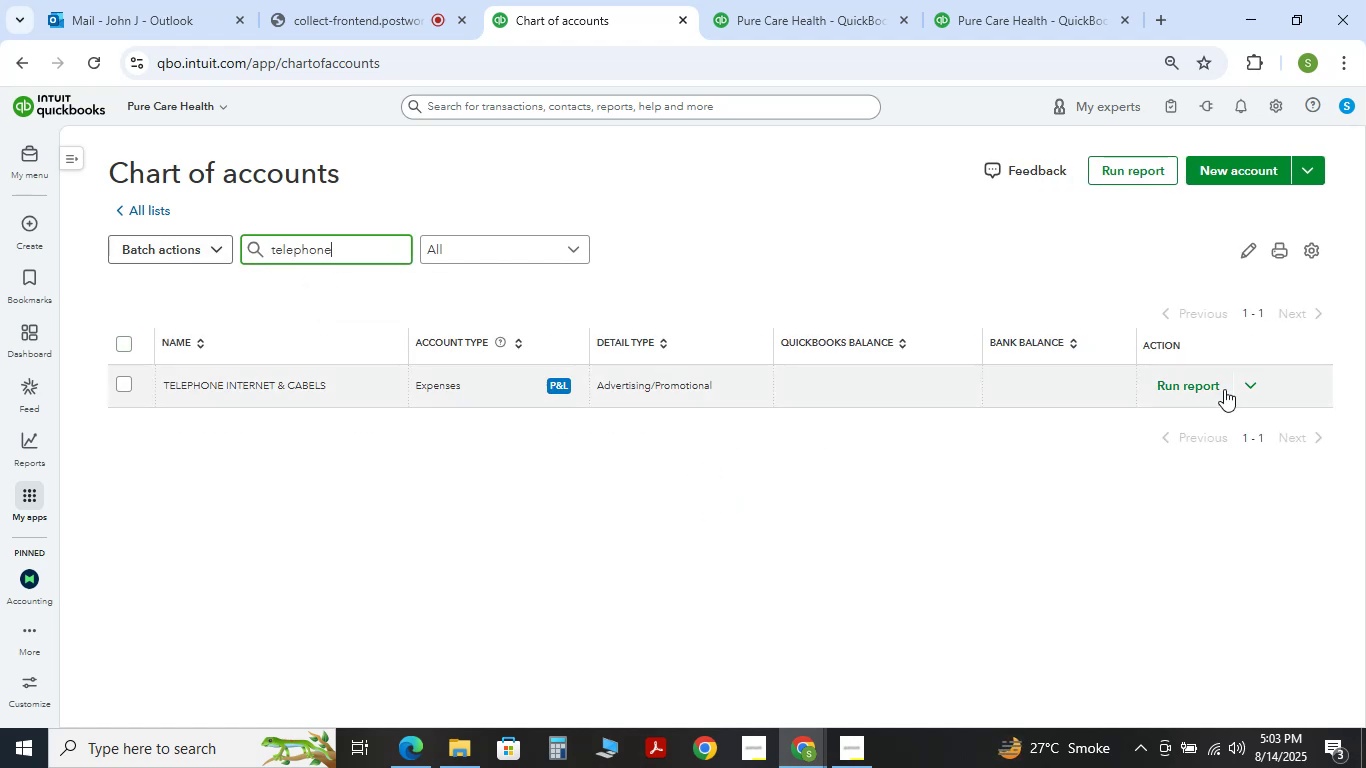 
double_click([1227, 414])
 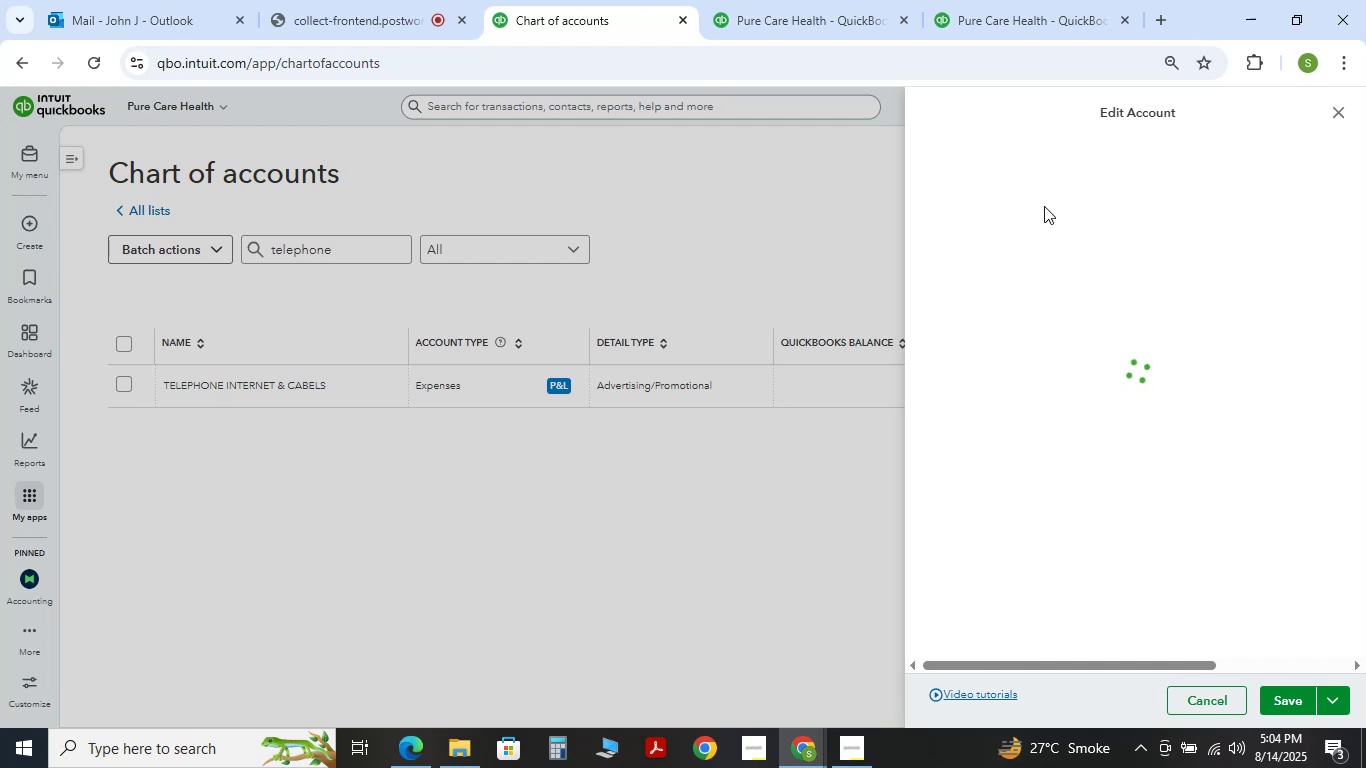 
wait(10.76)
 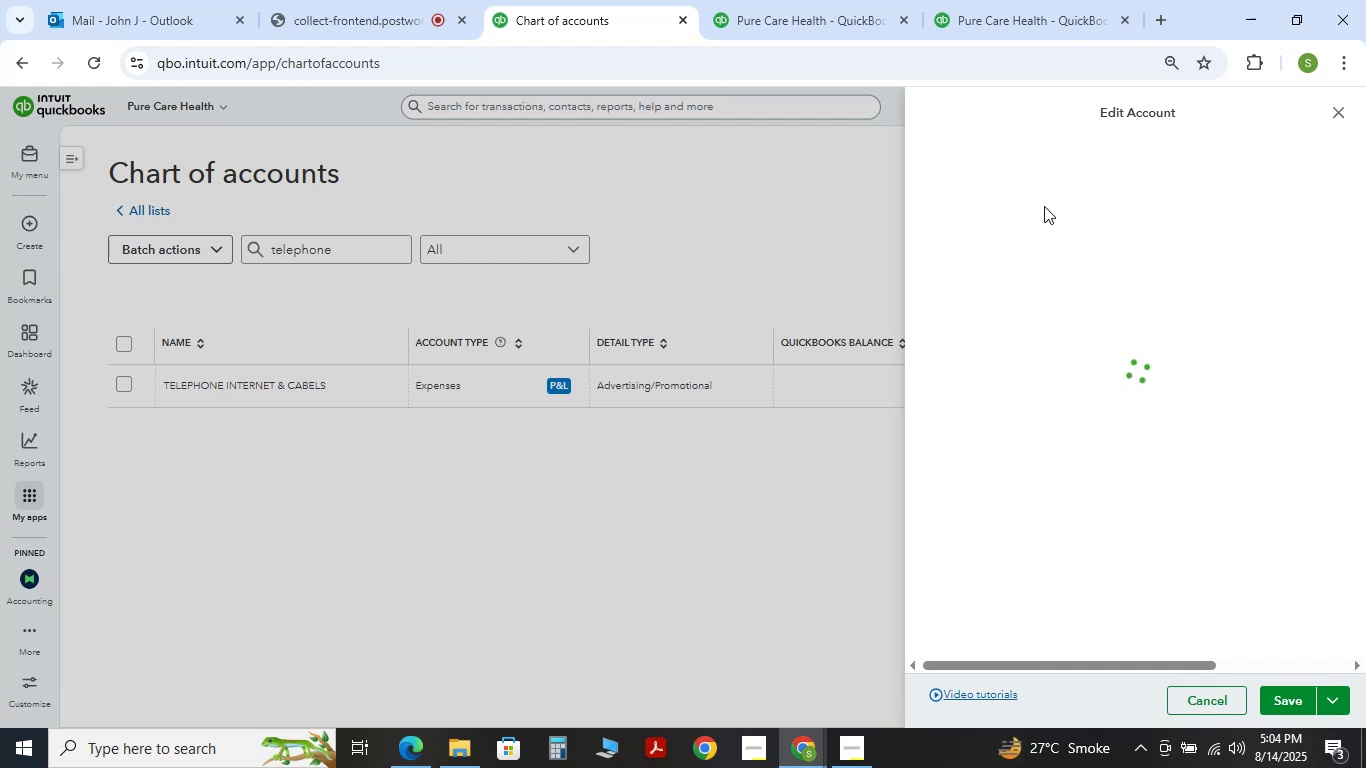 
left_click_drag(start_coordinate=[1189, 184], to_coordinate=[92, 131])
 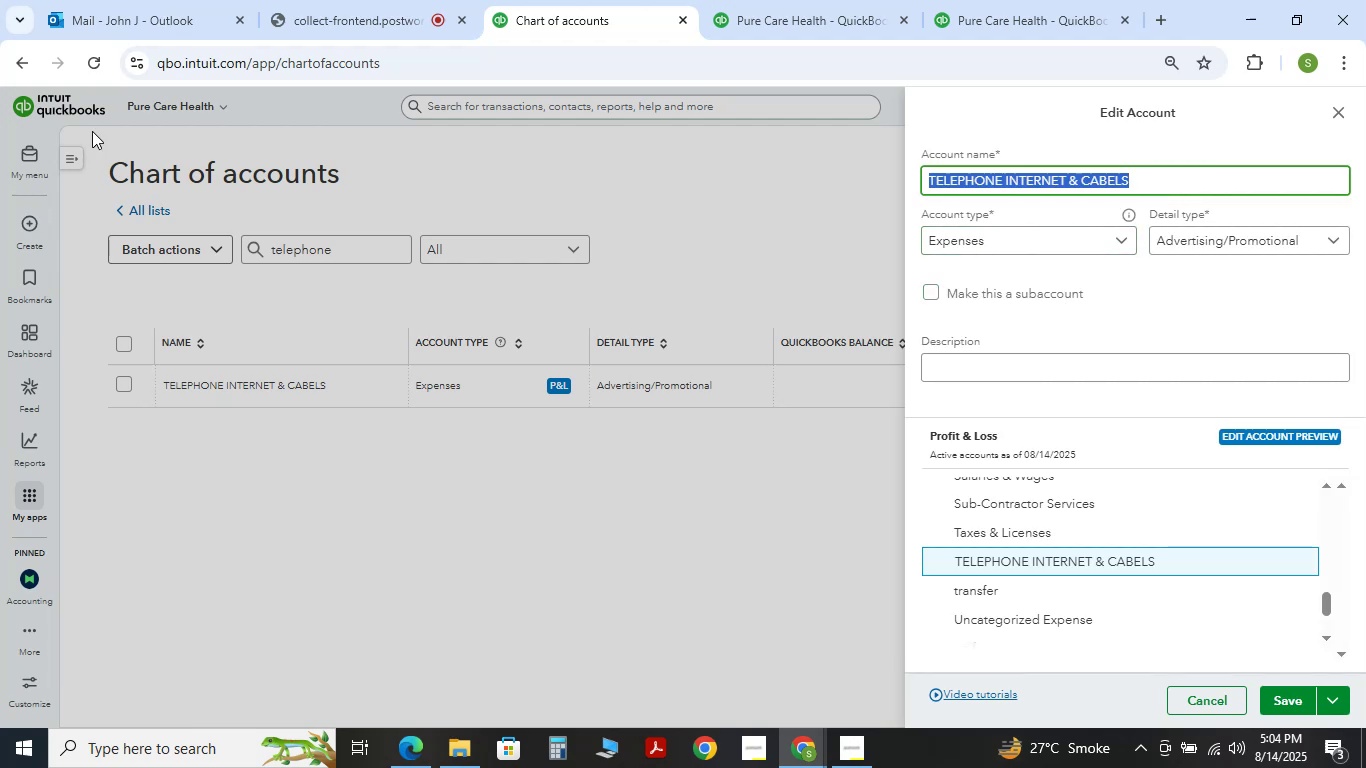 
type(Telephone Expense)
 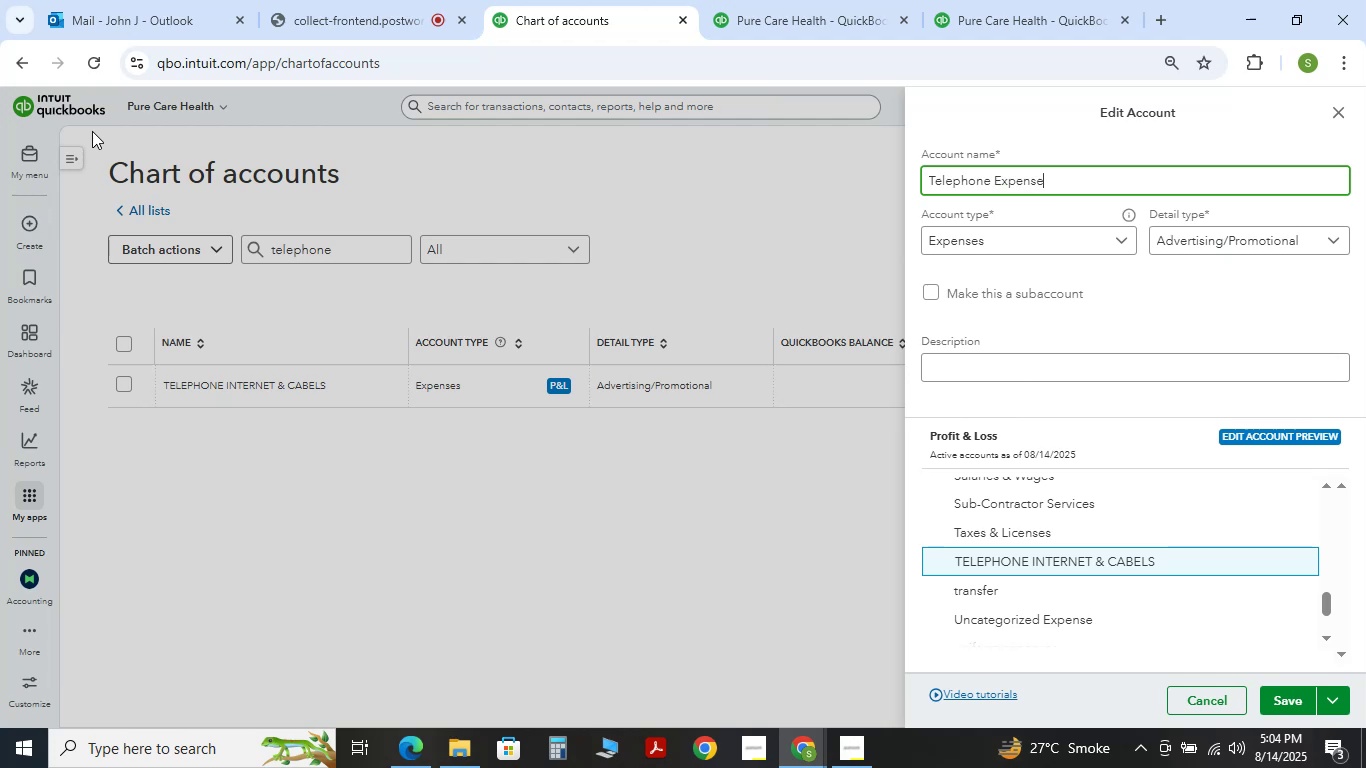 
left_click([1265, 687])
 